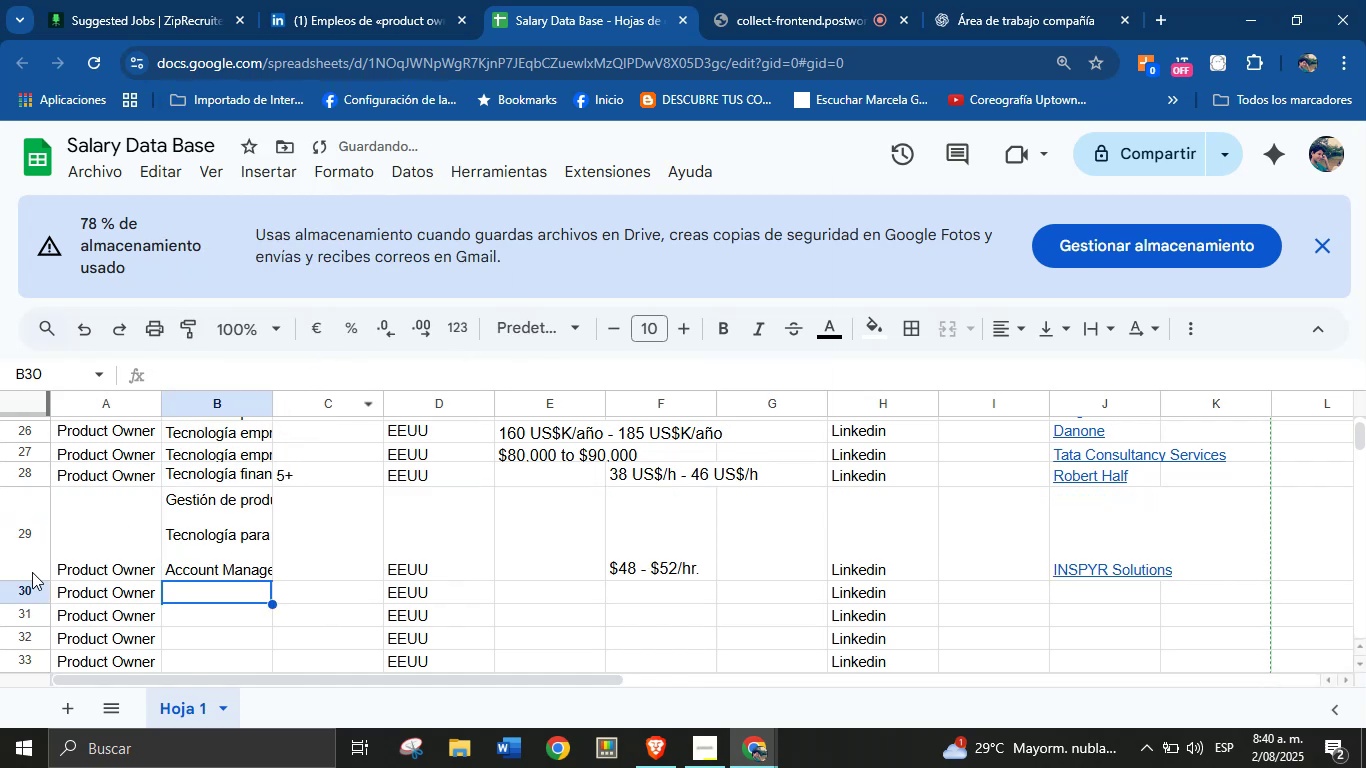 
left_click_drag(start_coordinate=[17, 580], to_coordinate=[26, 508])
 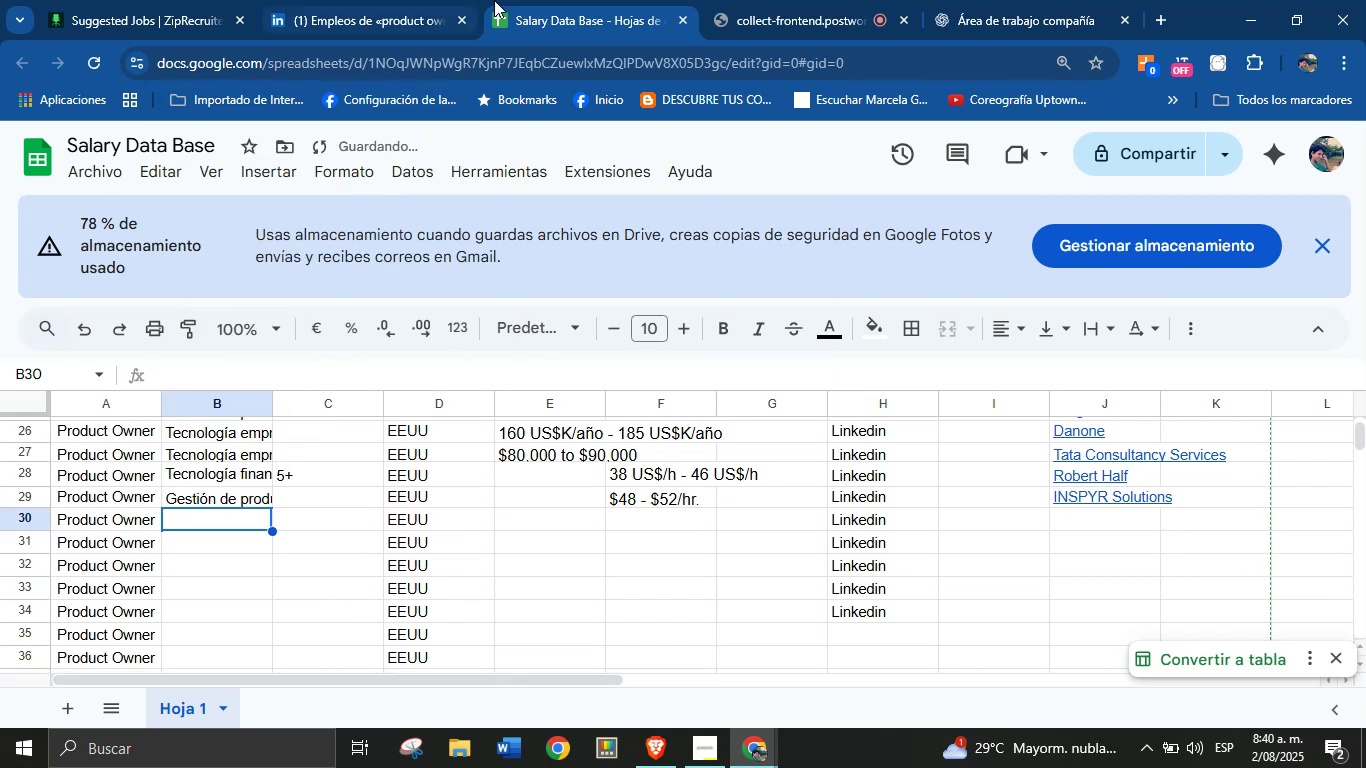 
left_click_drag(start_coordinate=[423, 0], to_coordinate=[413, 0])
 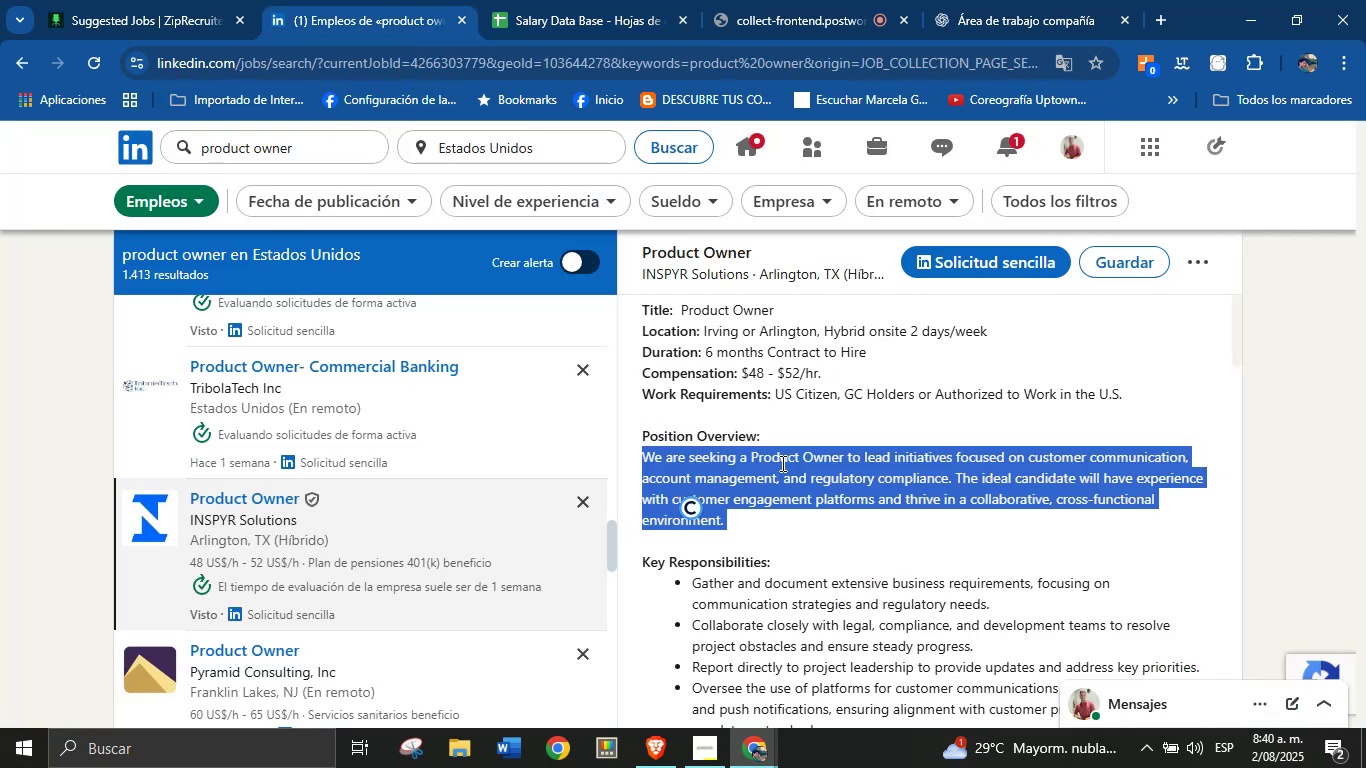 
left_click([809, 470])
 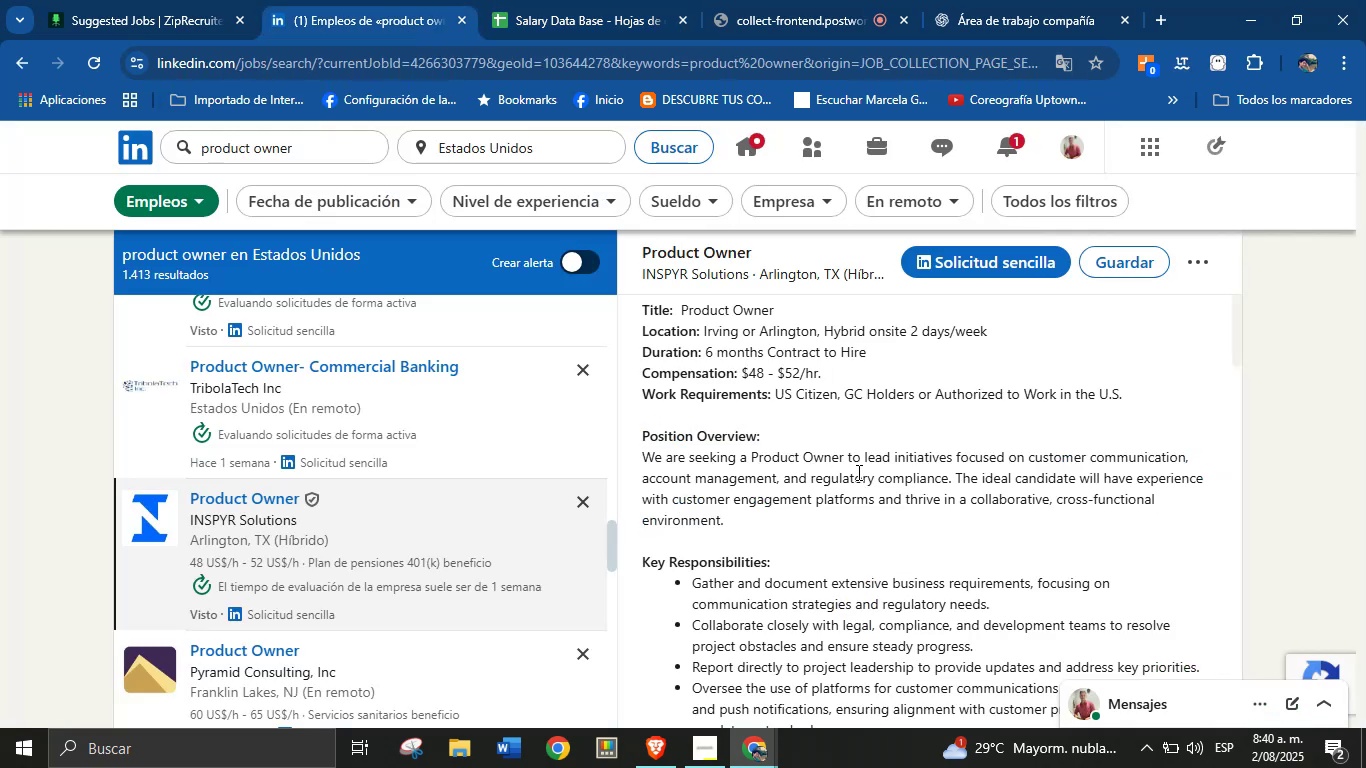 
scroll: coordinate [860, 494], scroll_direction: down, amount: 10.0
 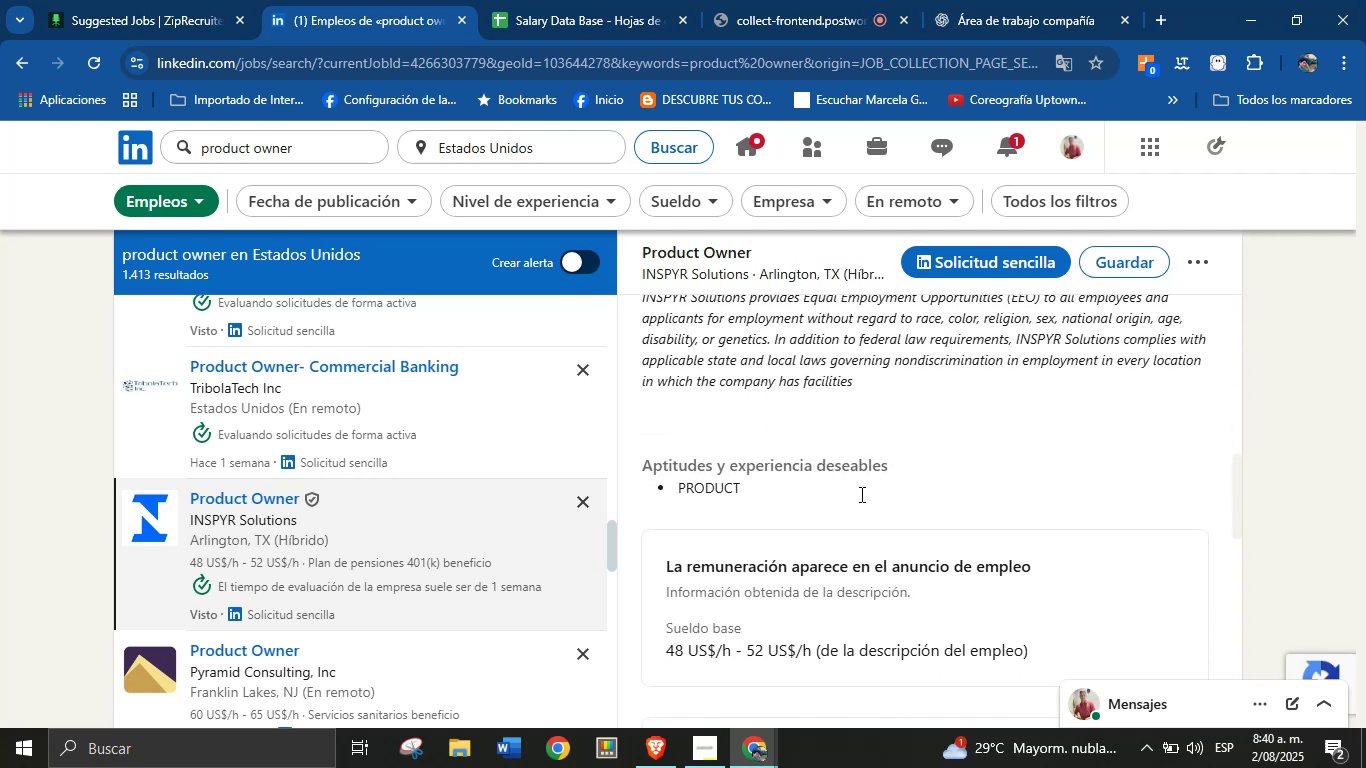 
scroll: coordinate [860, 494], scroll_direction: up, amount: 3.0
 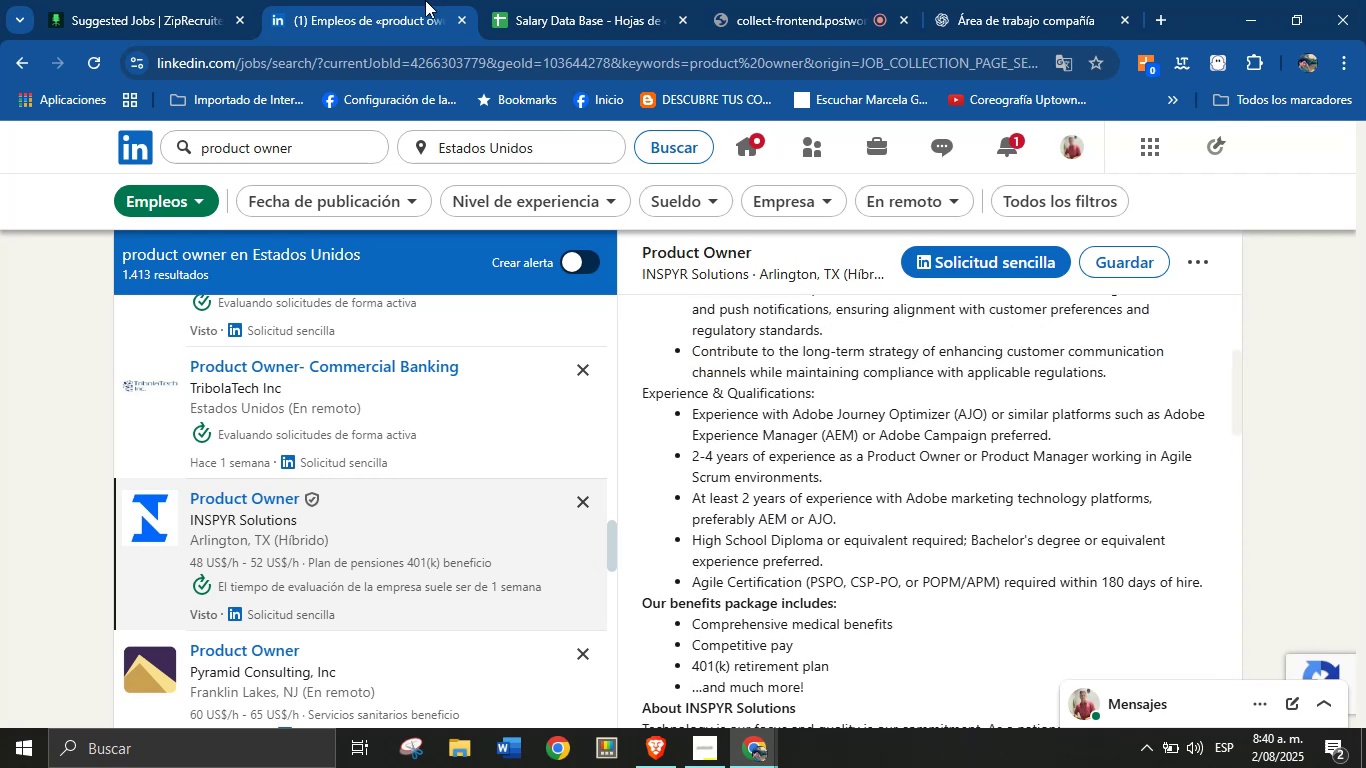 
left_click([508, 0])
 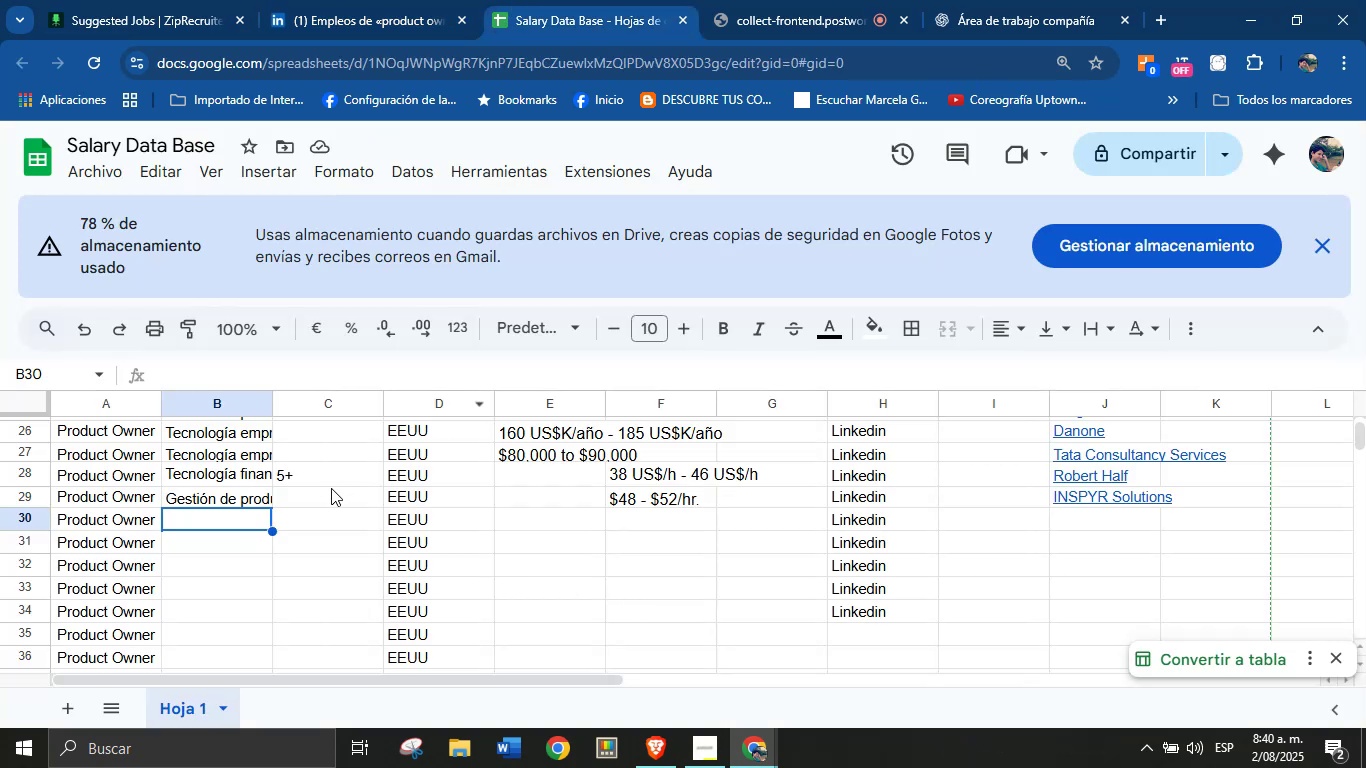 
left_click([328, 497])
 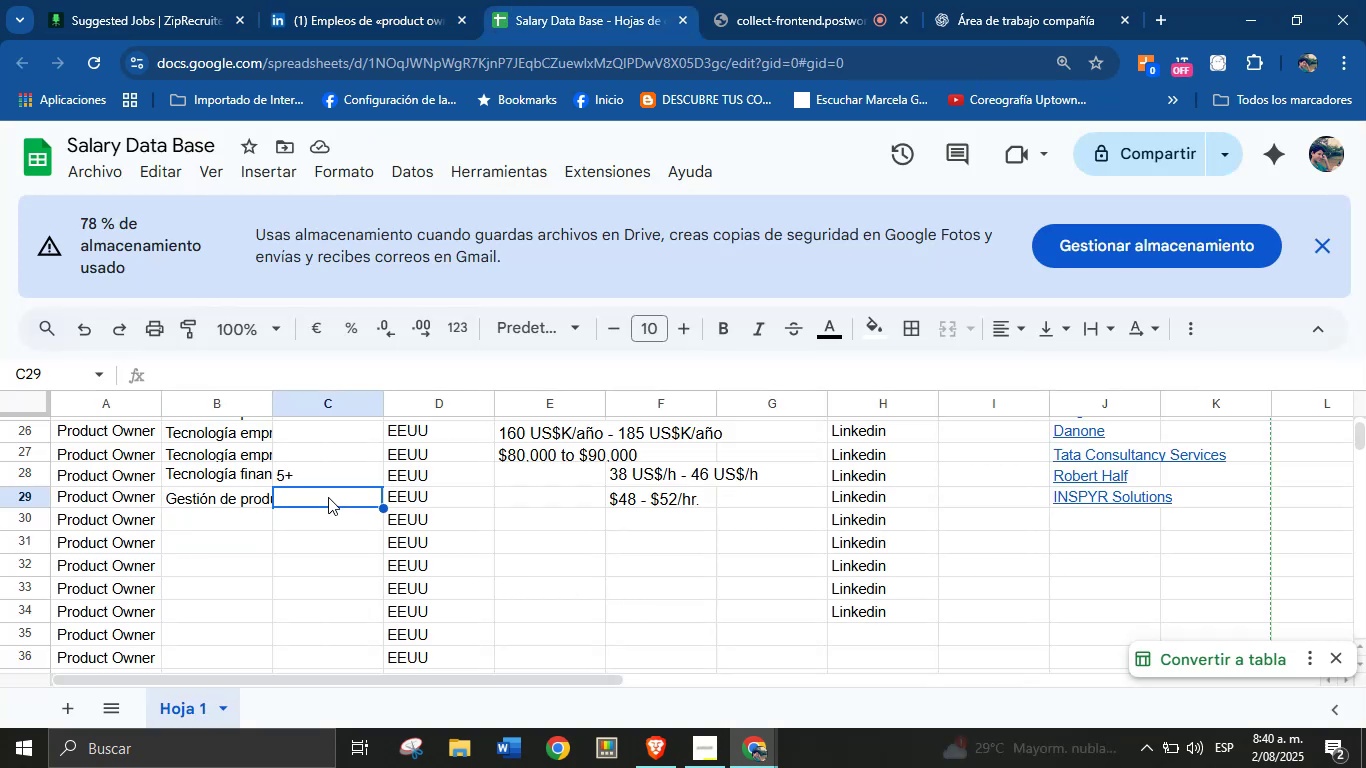 
key(2)
 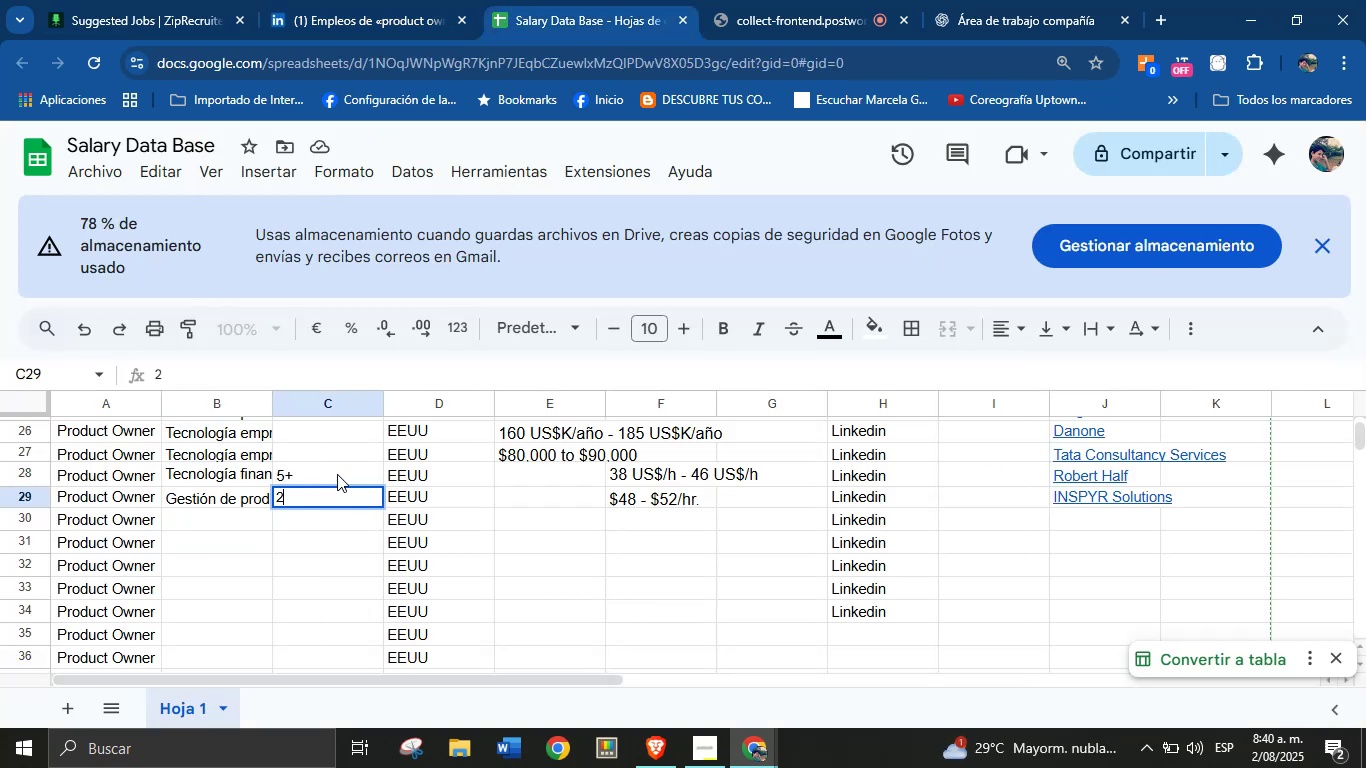 
key(Minus)
 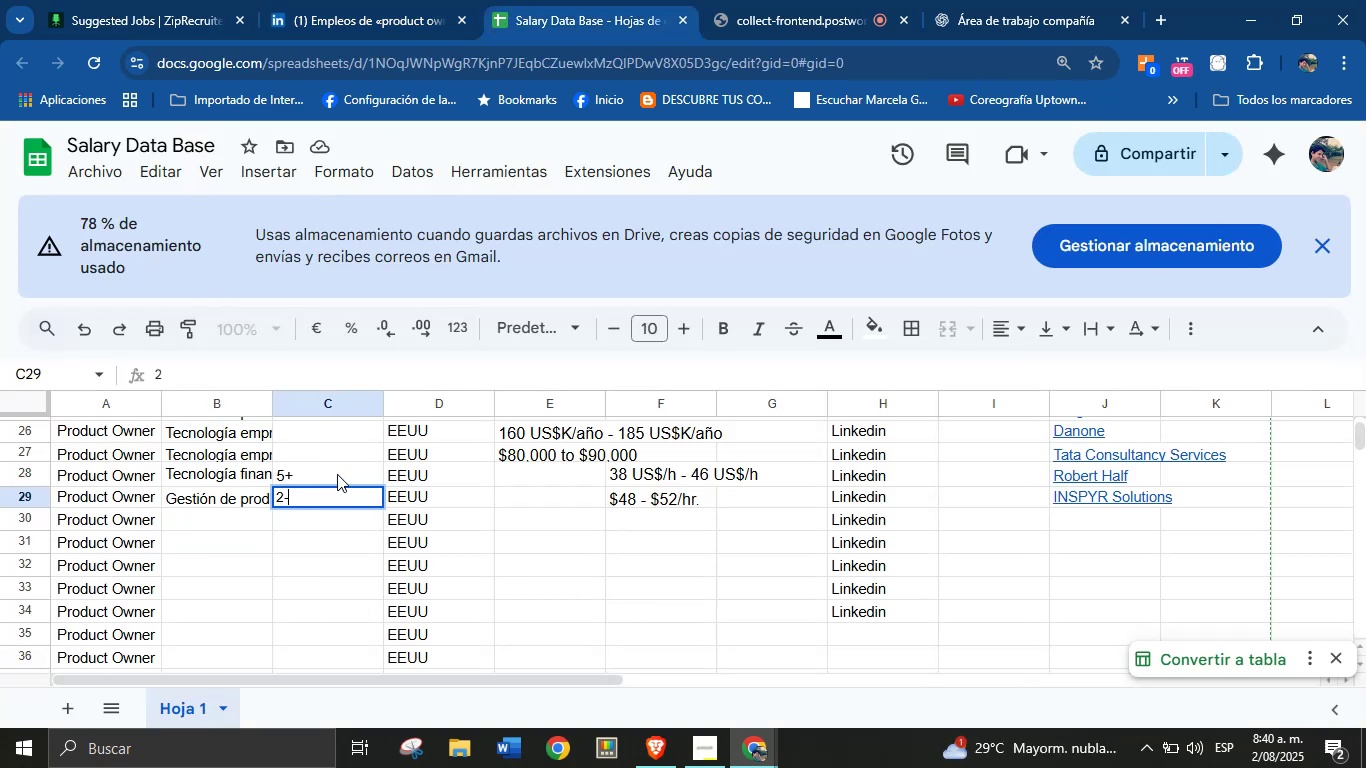 
key(4)
 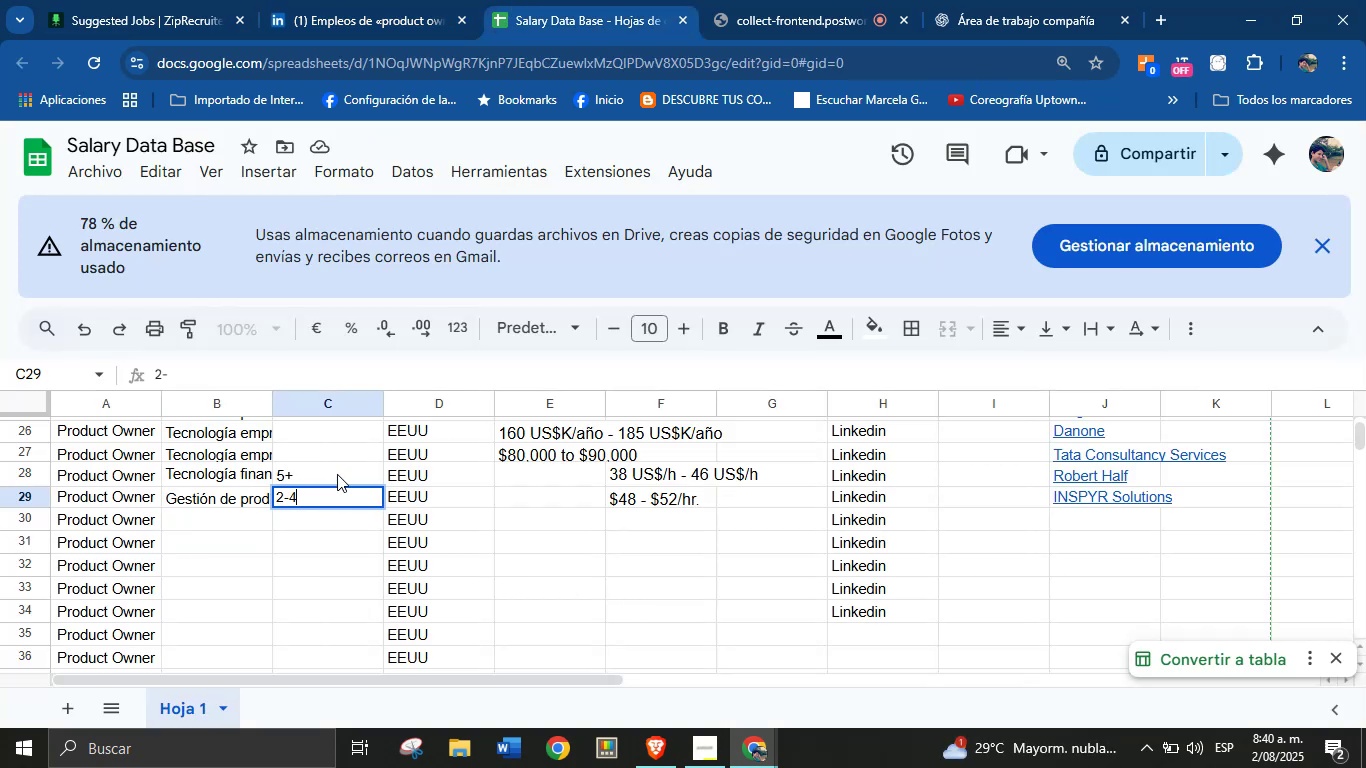 
key(Enter)
 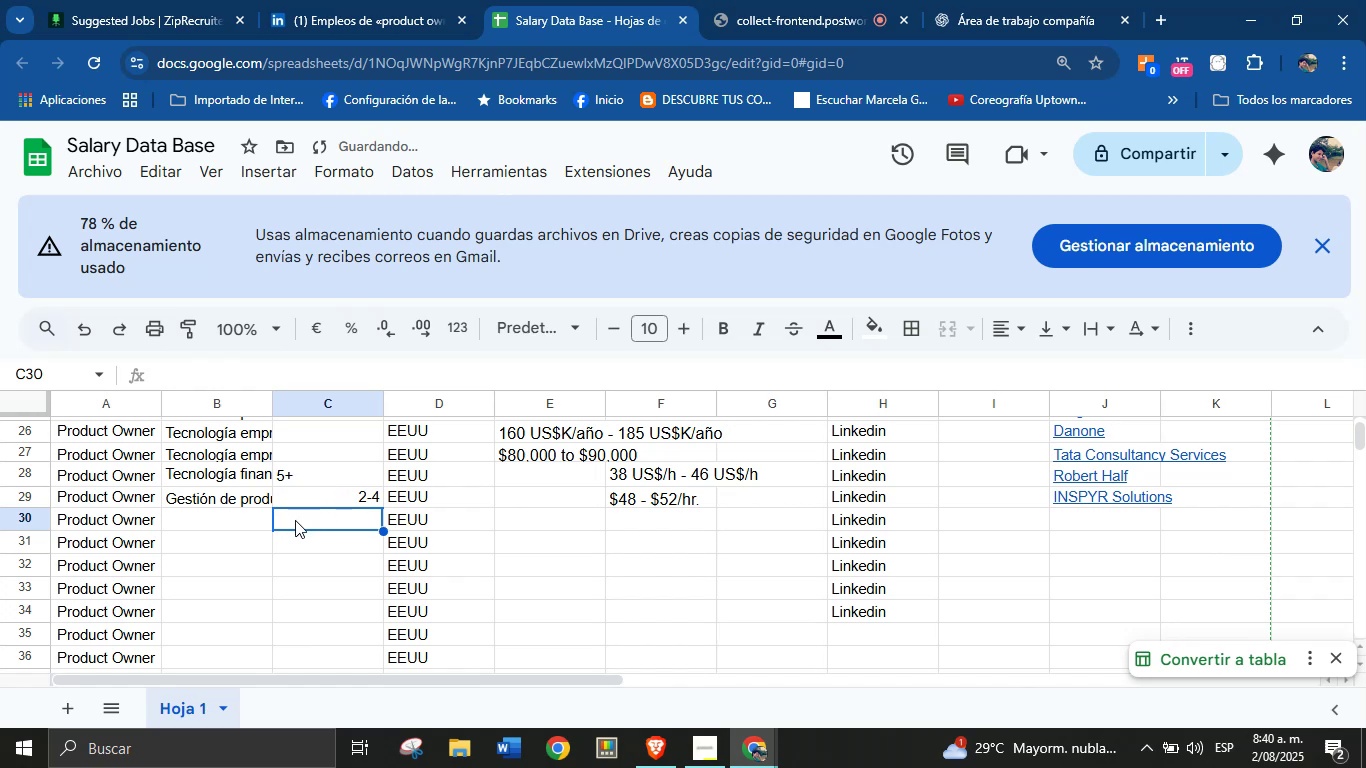 
left_click([176, 521])
 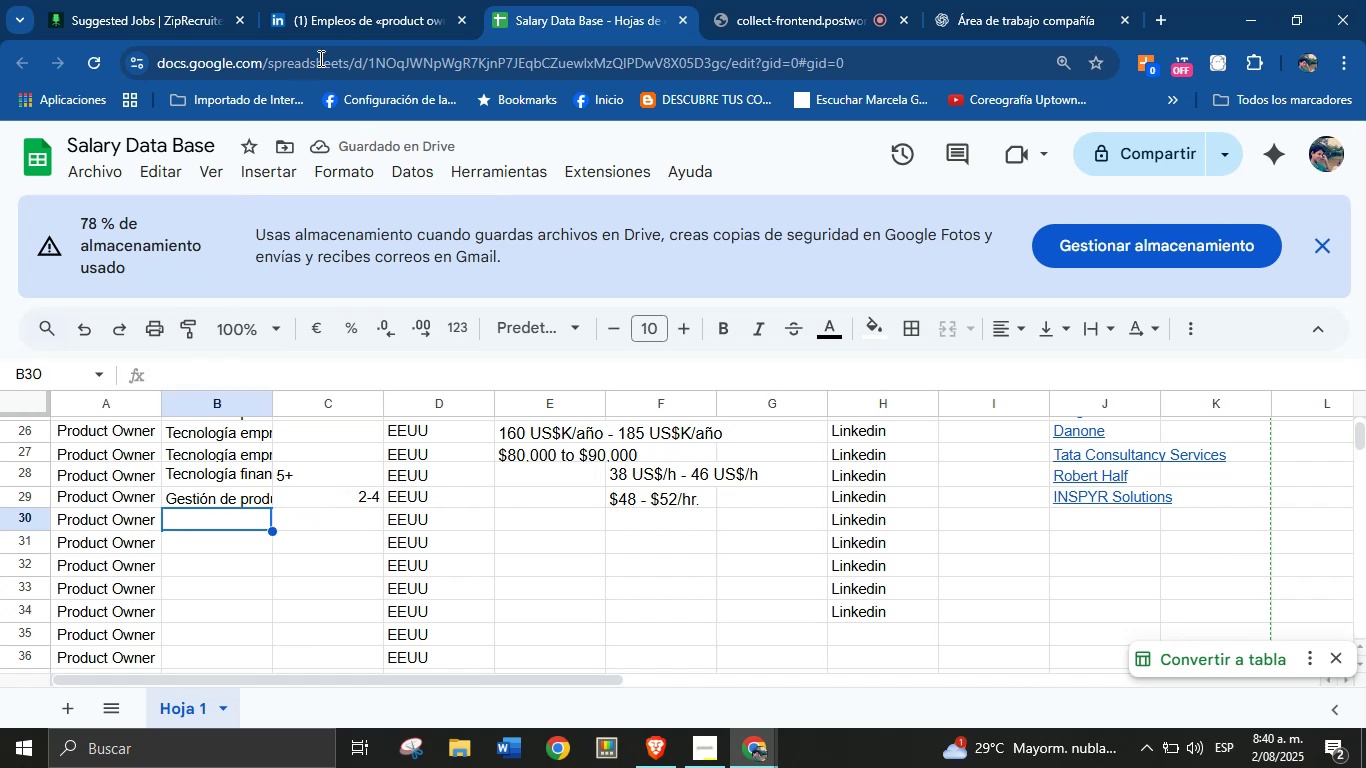 
left_click([365, 27])
 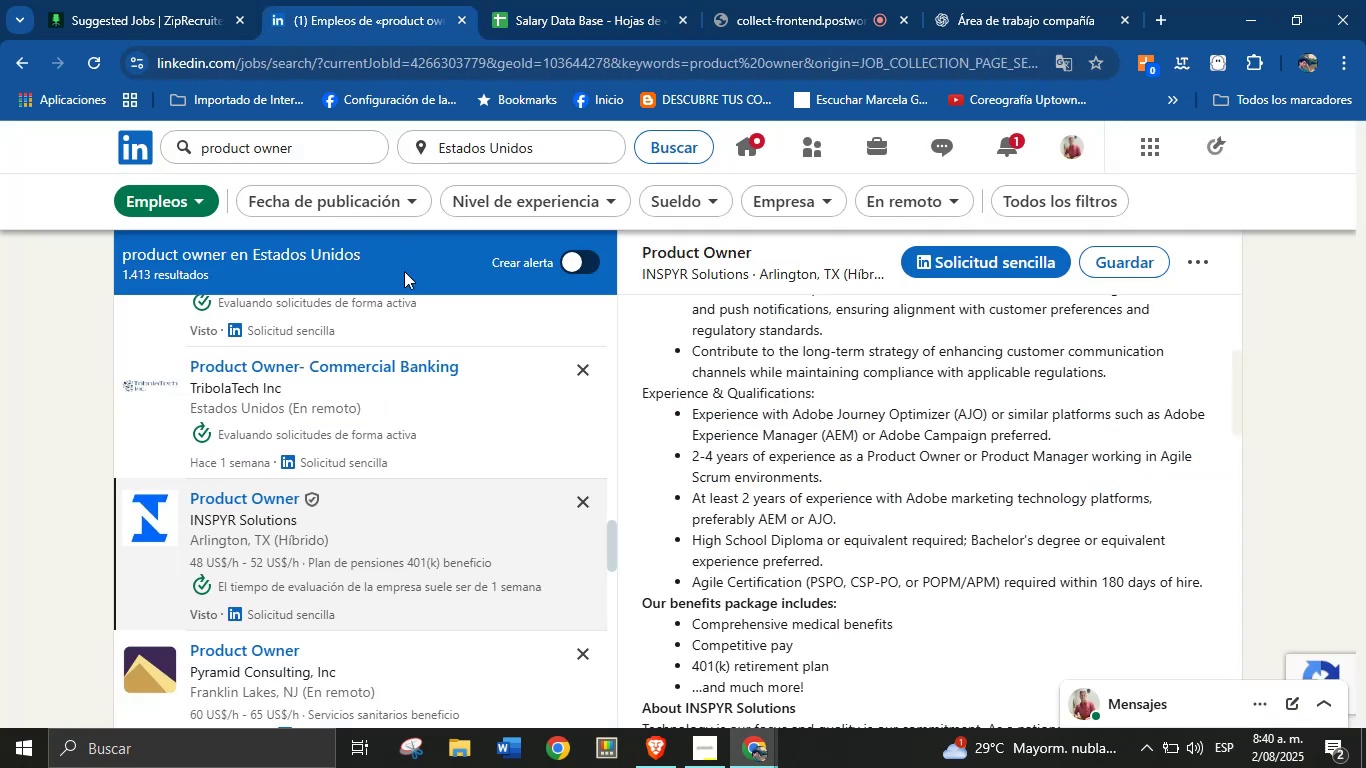 
scroll: coordinate [292, 437], scroll_direction: down, amount: 5.0
 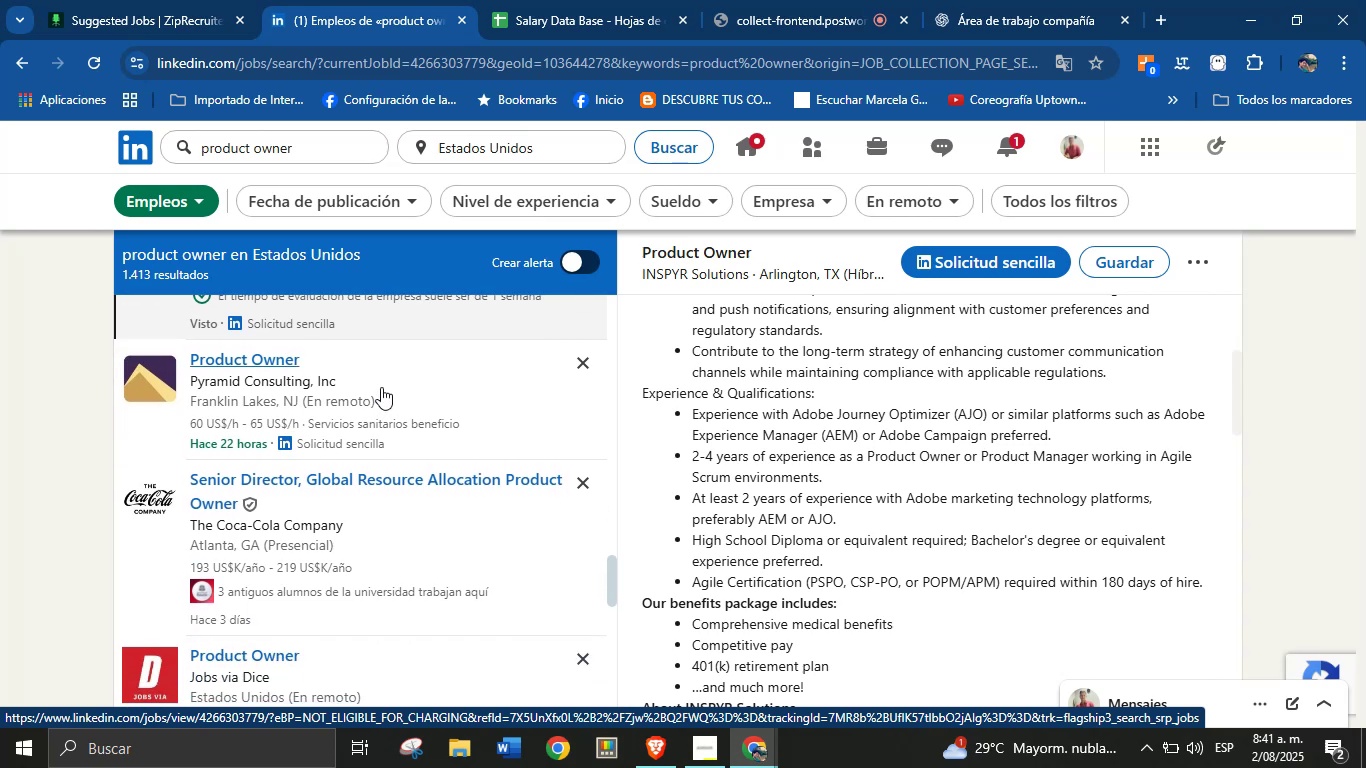 
left_click([382, 376])
 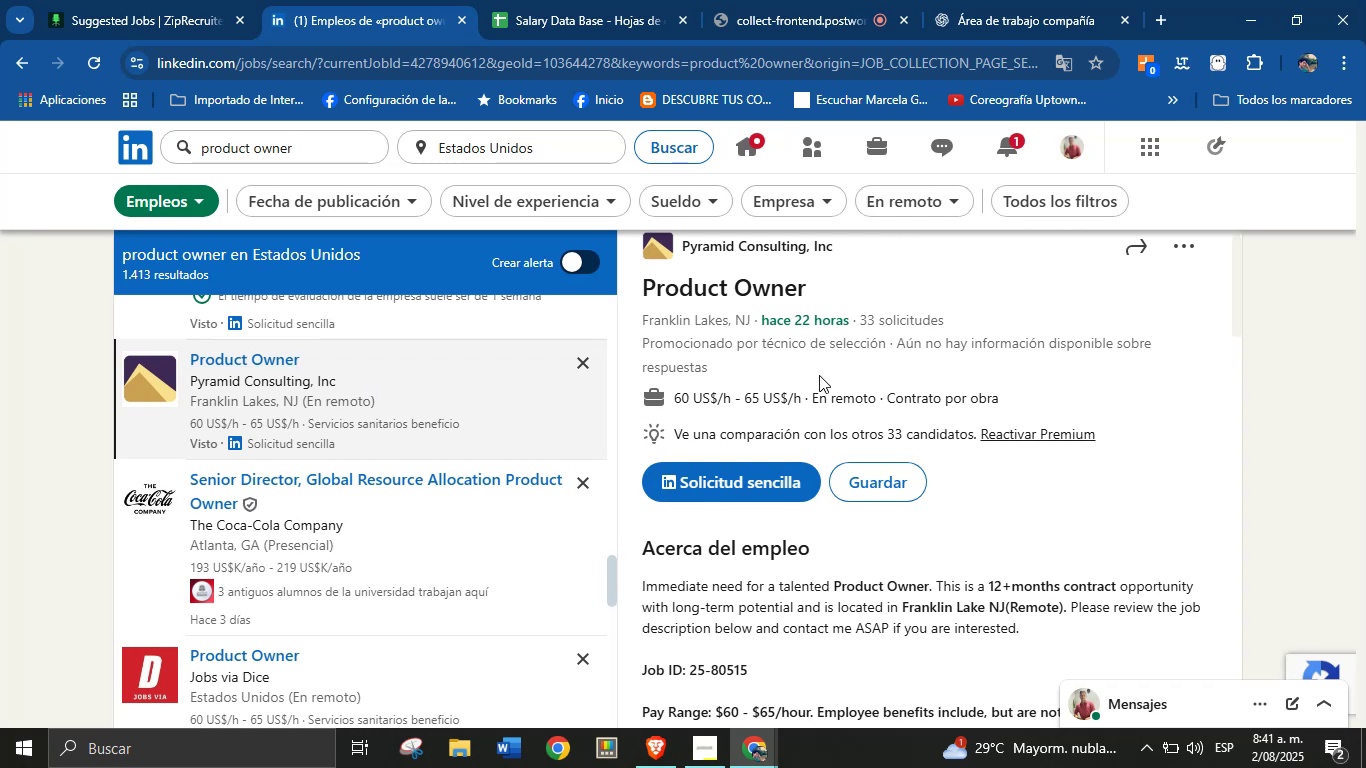 
wait(21.79)
 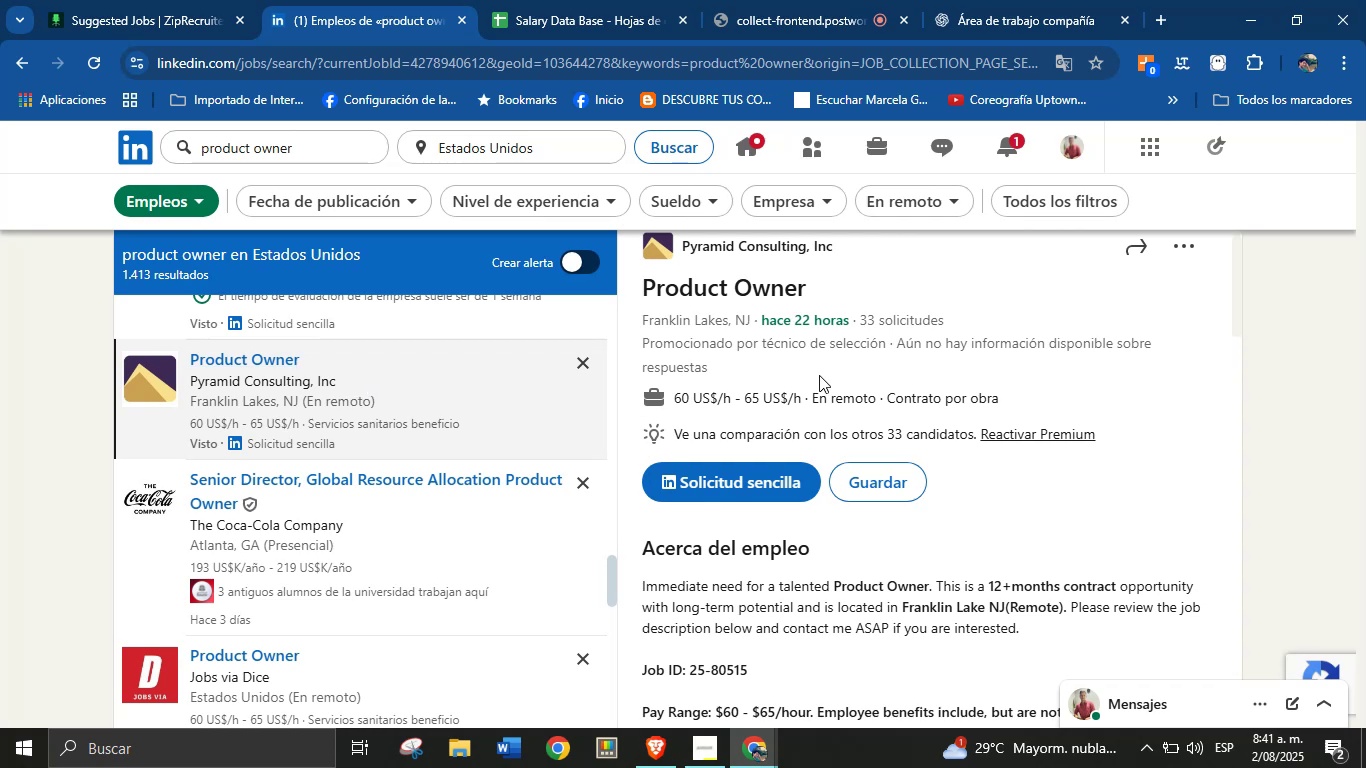 
scroll: coordinate [851, 334], scroll_direction: up, amount: 1.0
 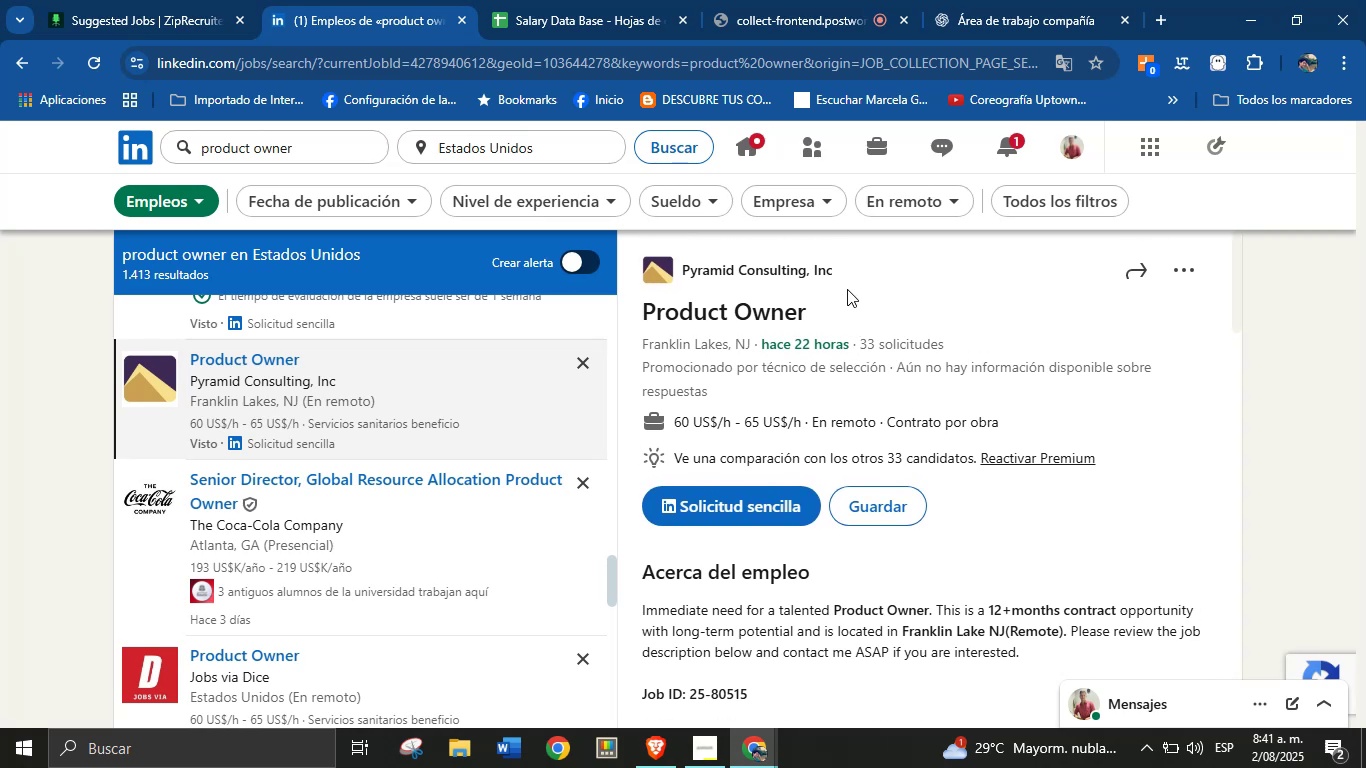 
left_click_drag(start_coordinate=[845, 278], to_coordinate=[690, 278])
 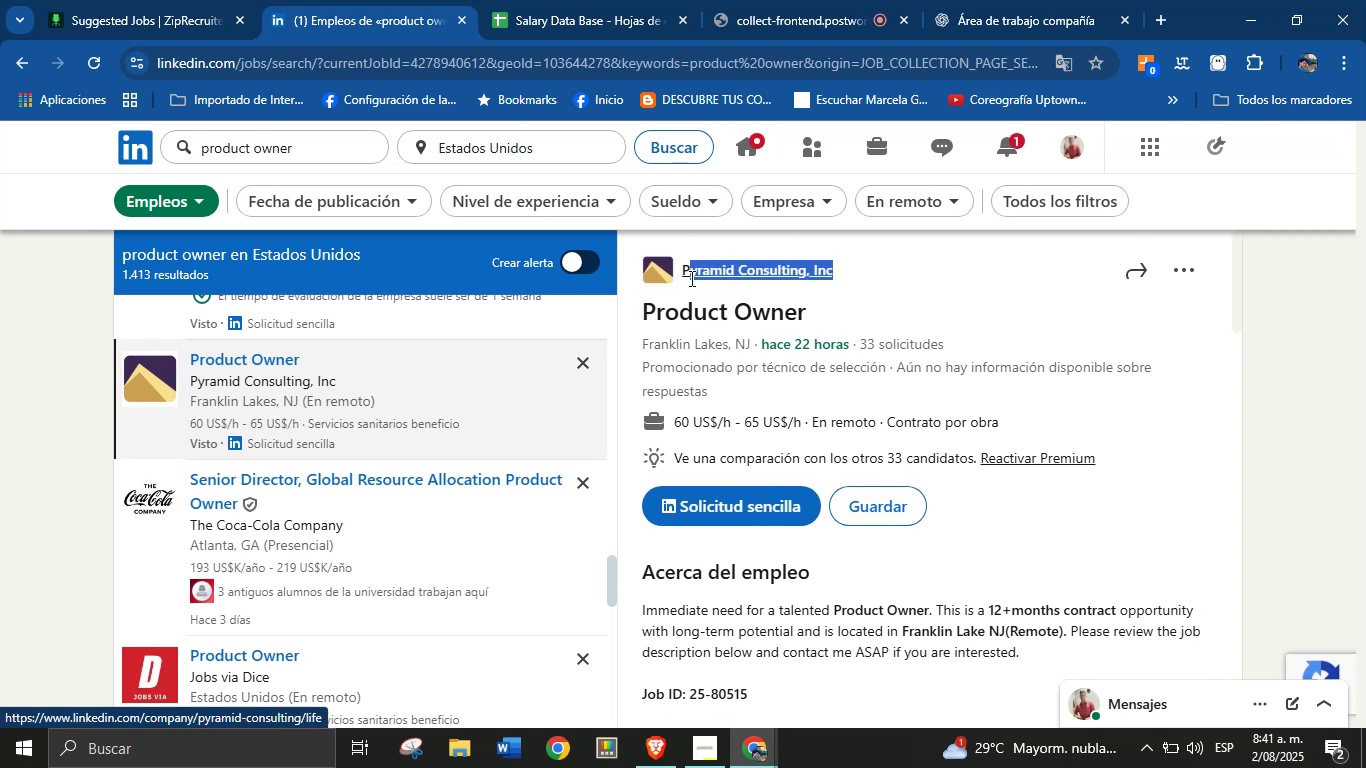 
left_click_drag(start_coordinate=[690, 278], to_coordinate=[683, 277])
 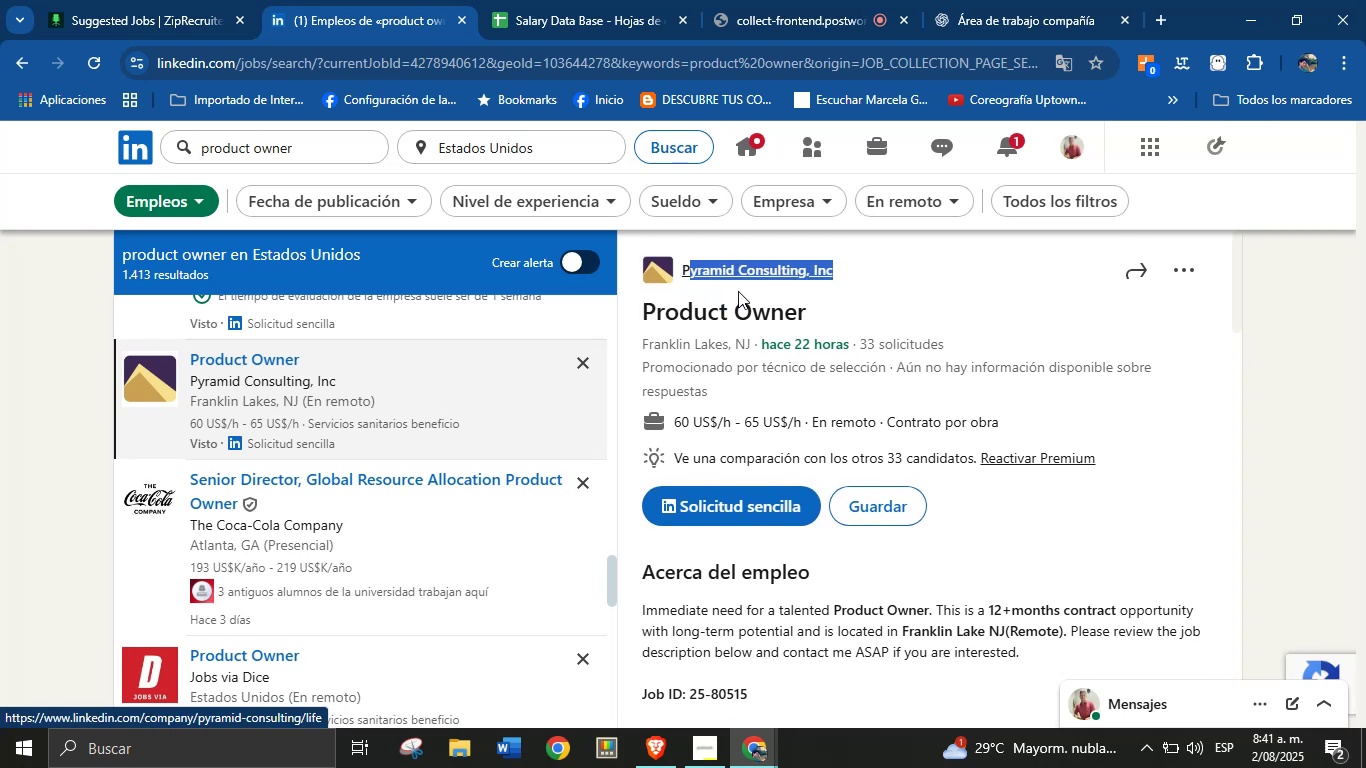 
left_click([844, 312])
 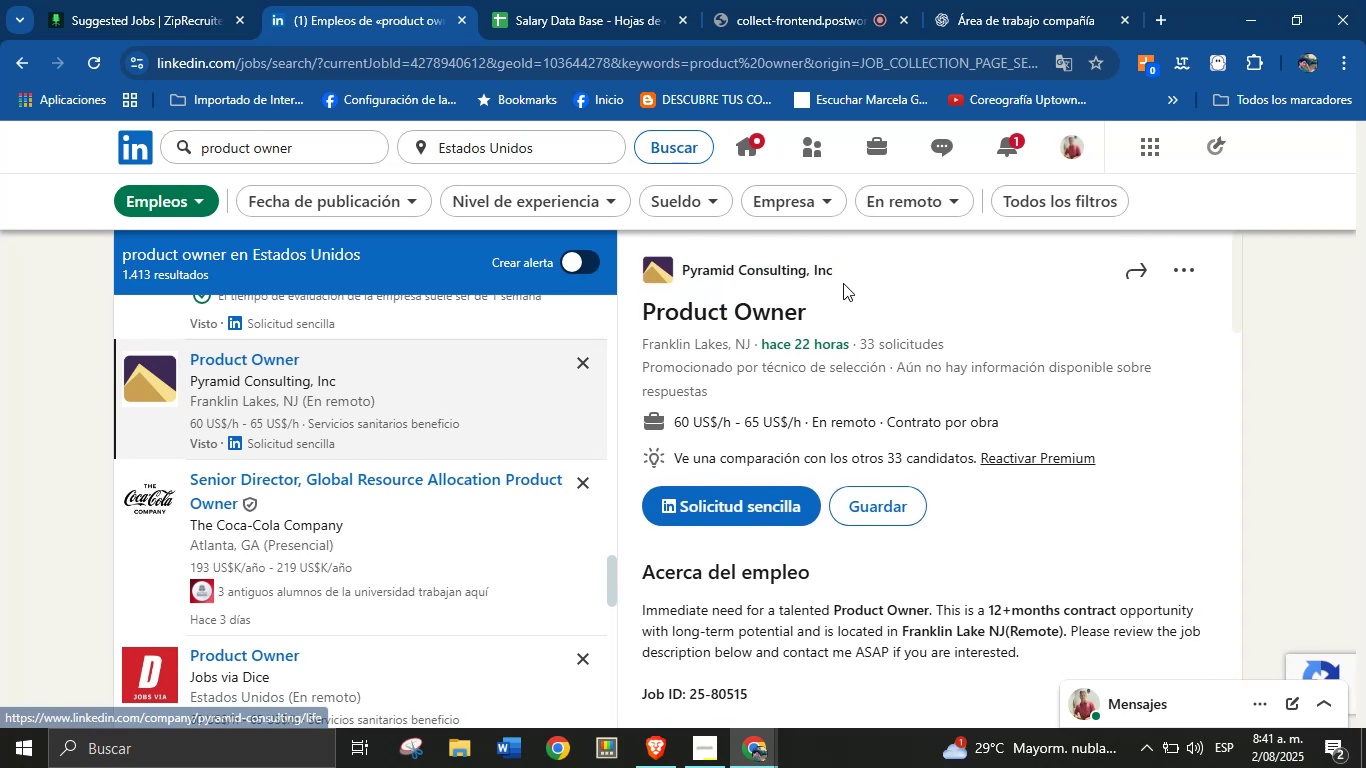 
left_click_drag(start_coordinate=[842, 270], to_coordinate=[679, 275])
 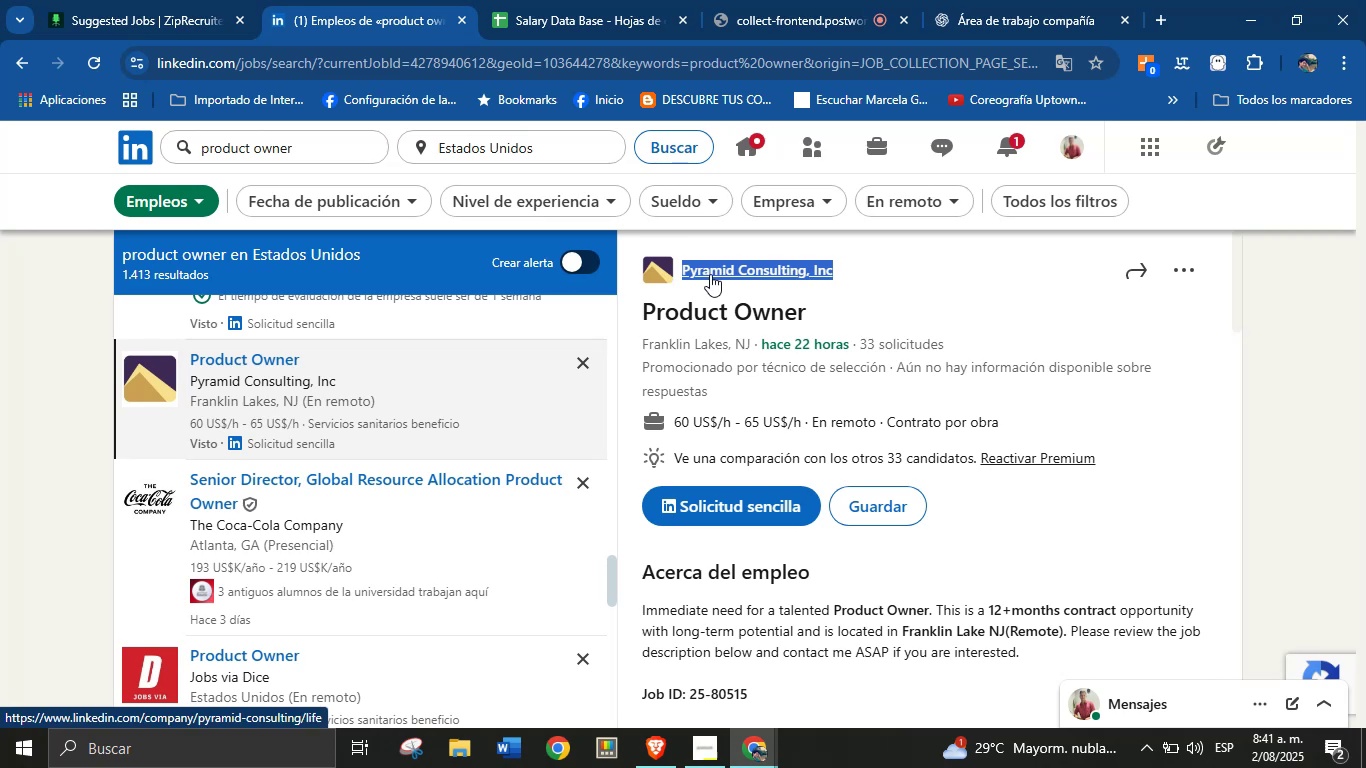 
key(Control+C)
 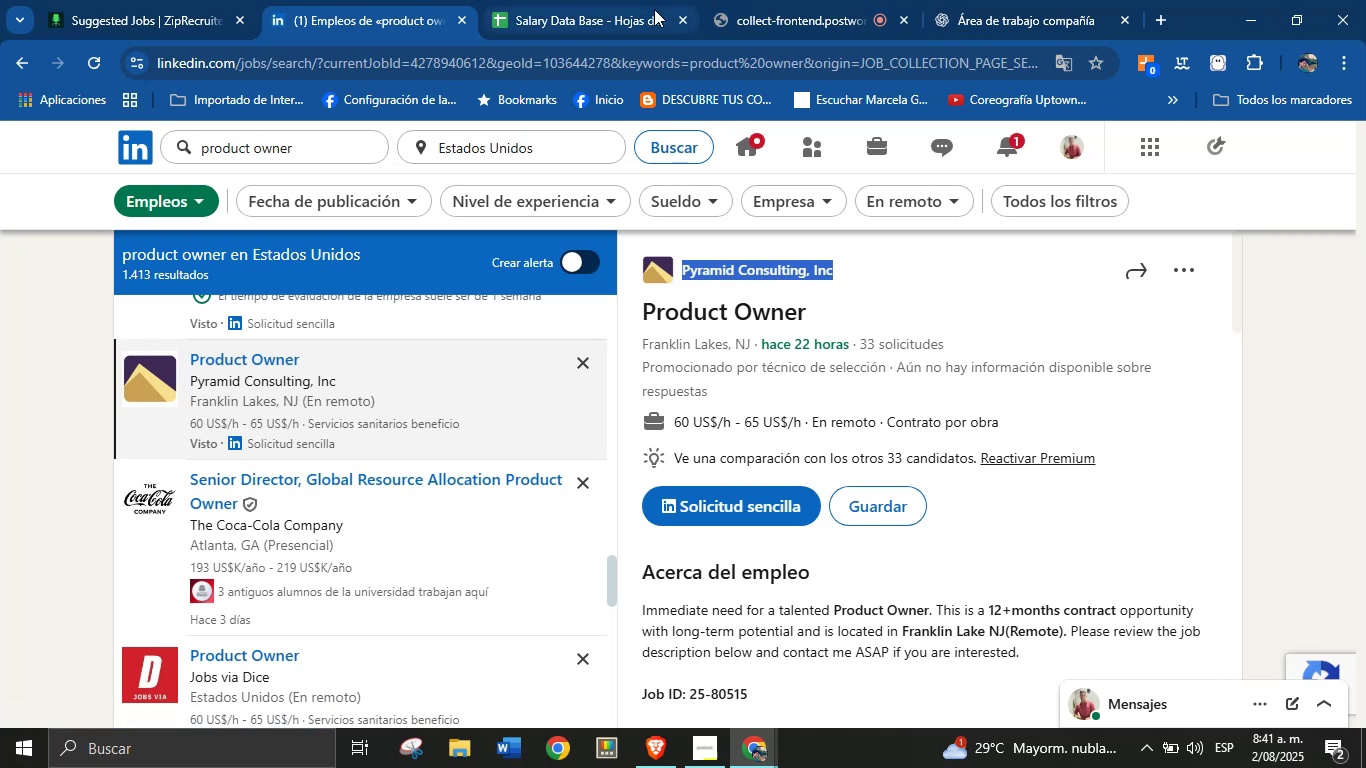 
left_click([609, 0])
 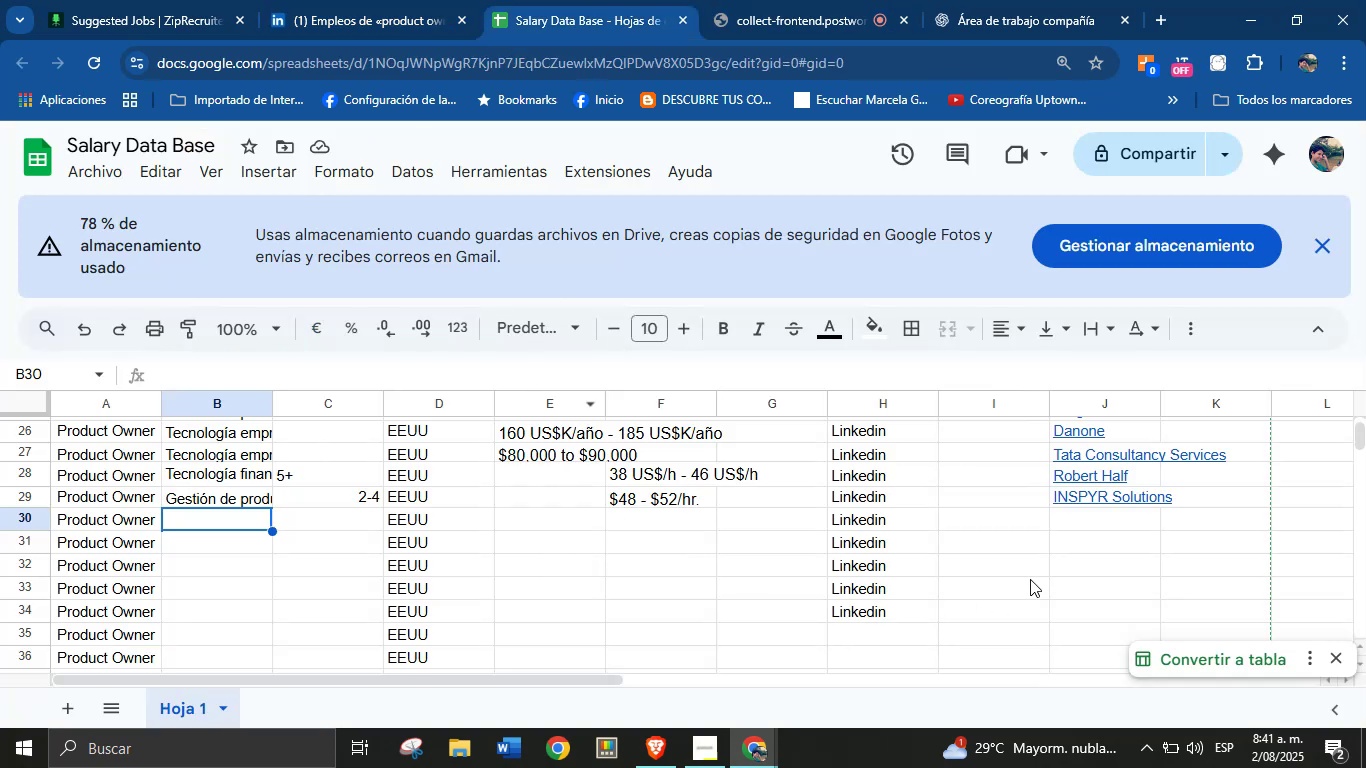 
scroll: coordinate [1068, 525], scroll_direction: up, amount: 1.0
 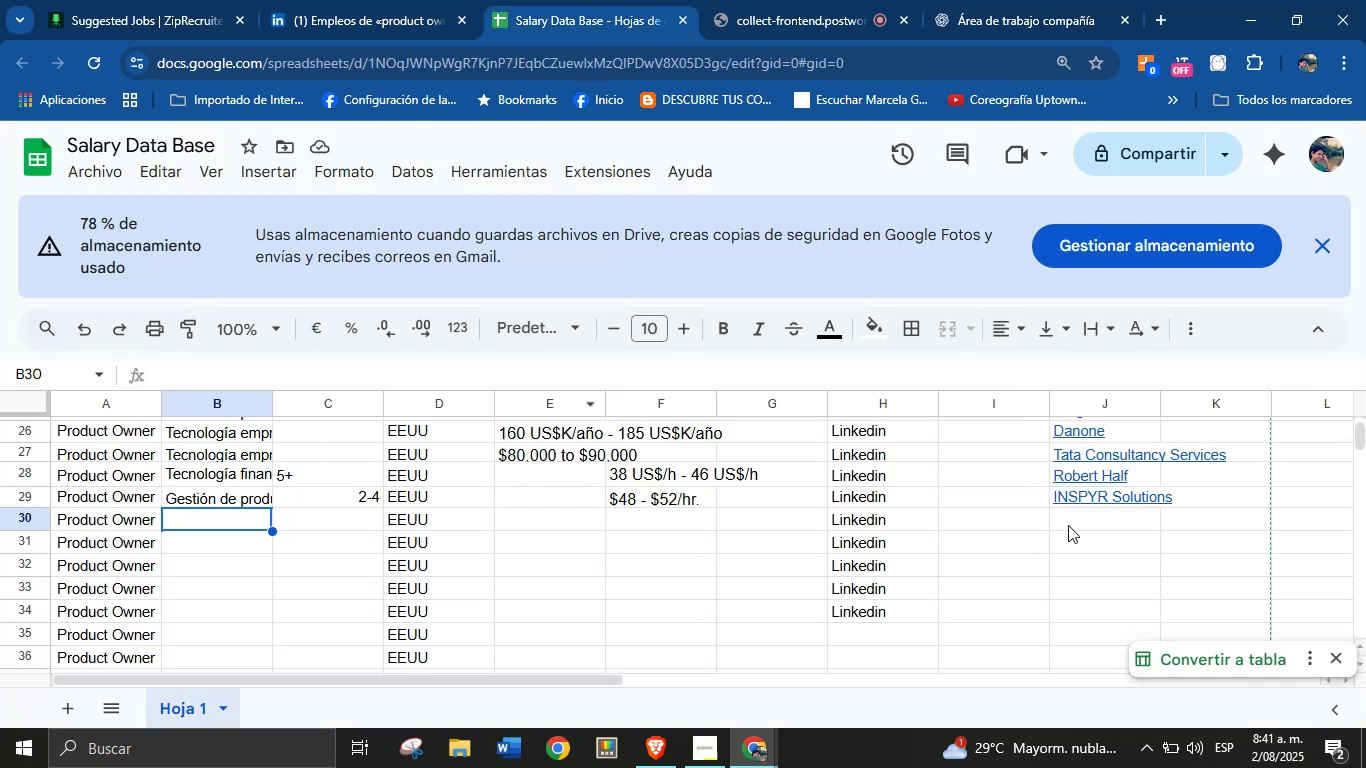 
left_click([1068, 525])
 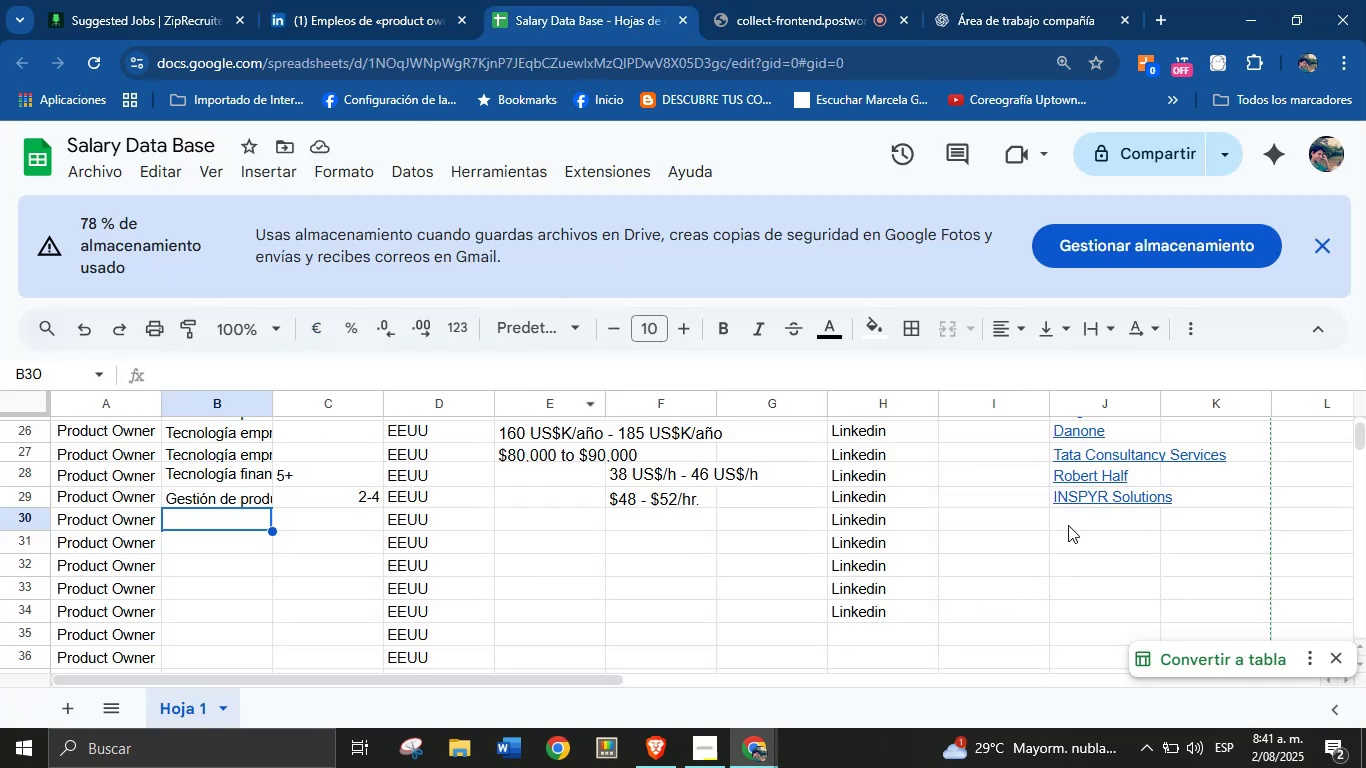 
key(Control+V)
 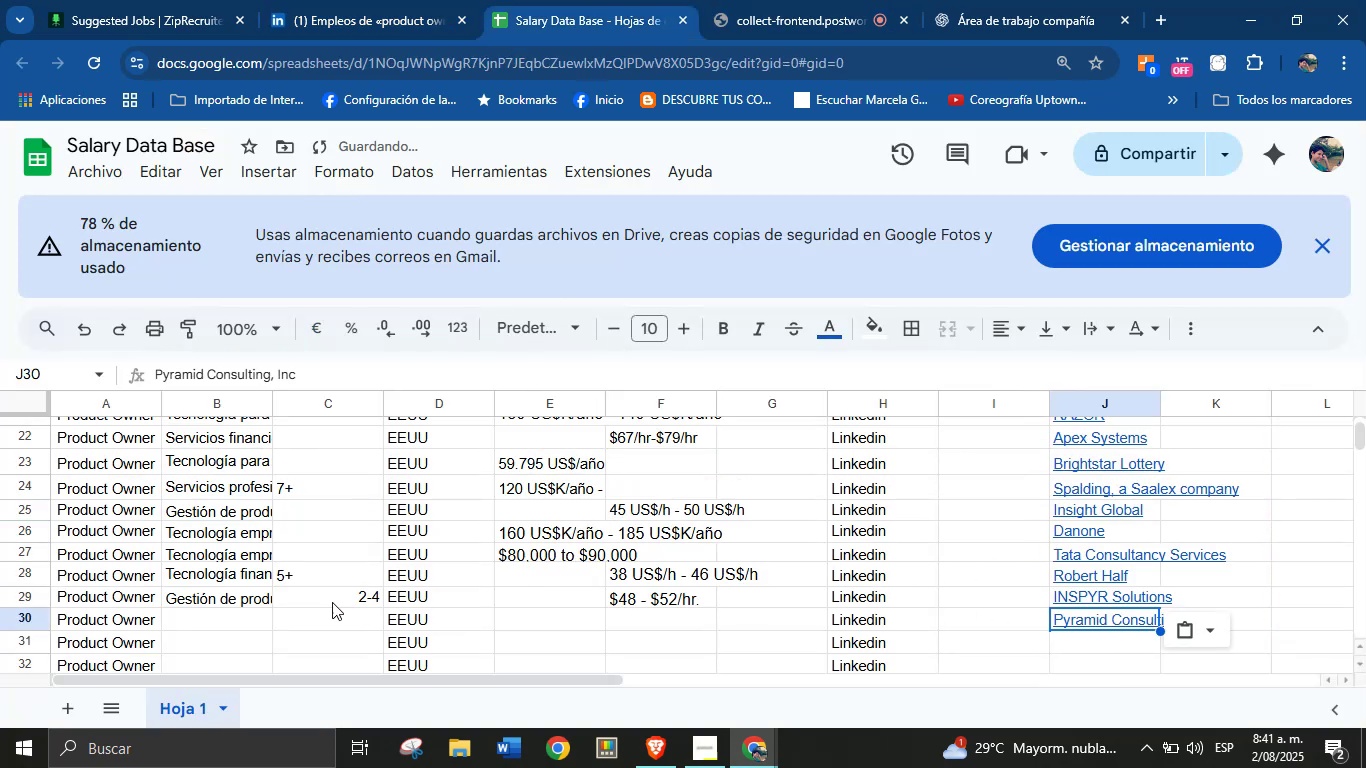 
left_click([240, 622])
 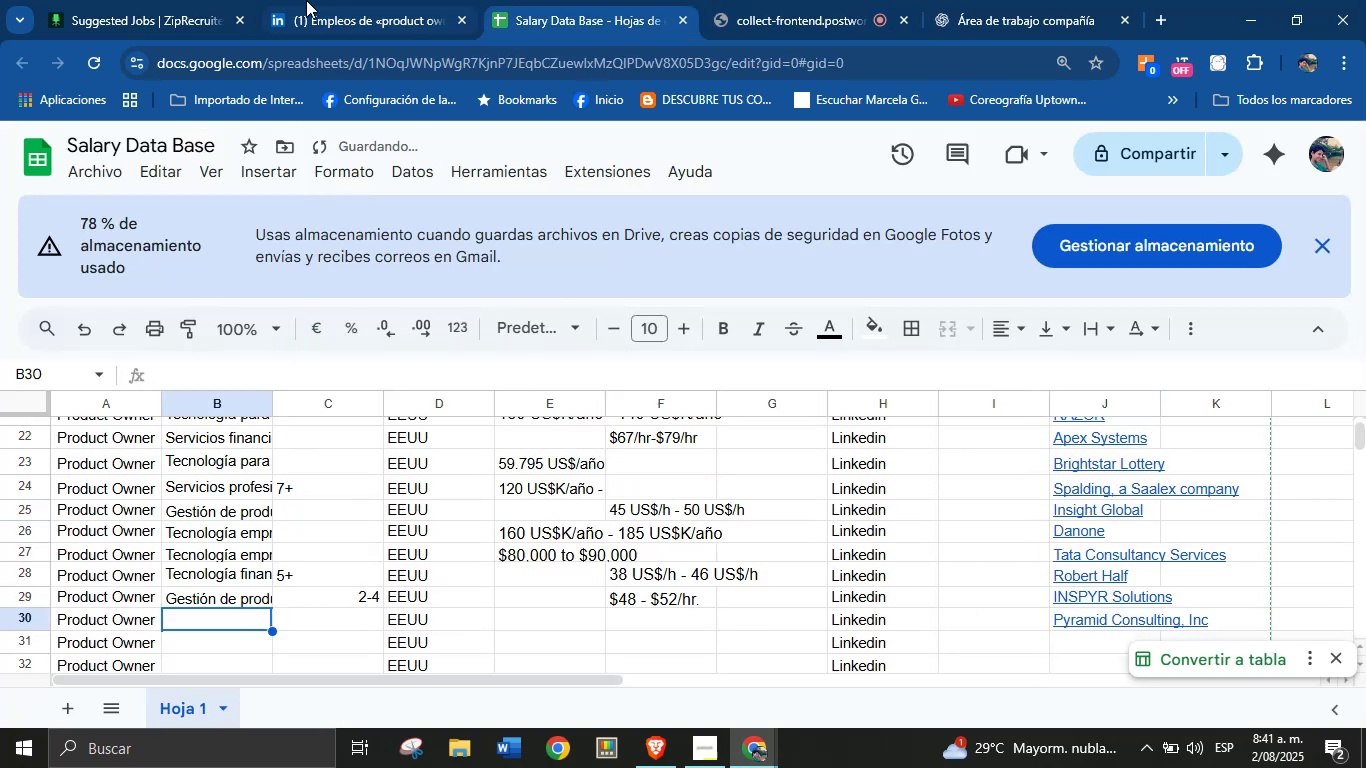 
left_click([356, 0])
 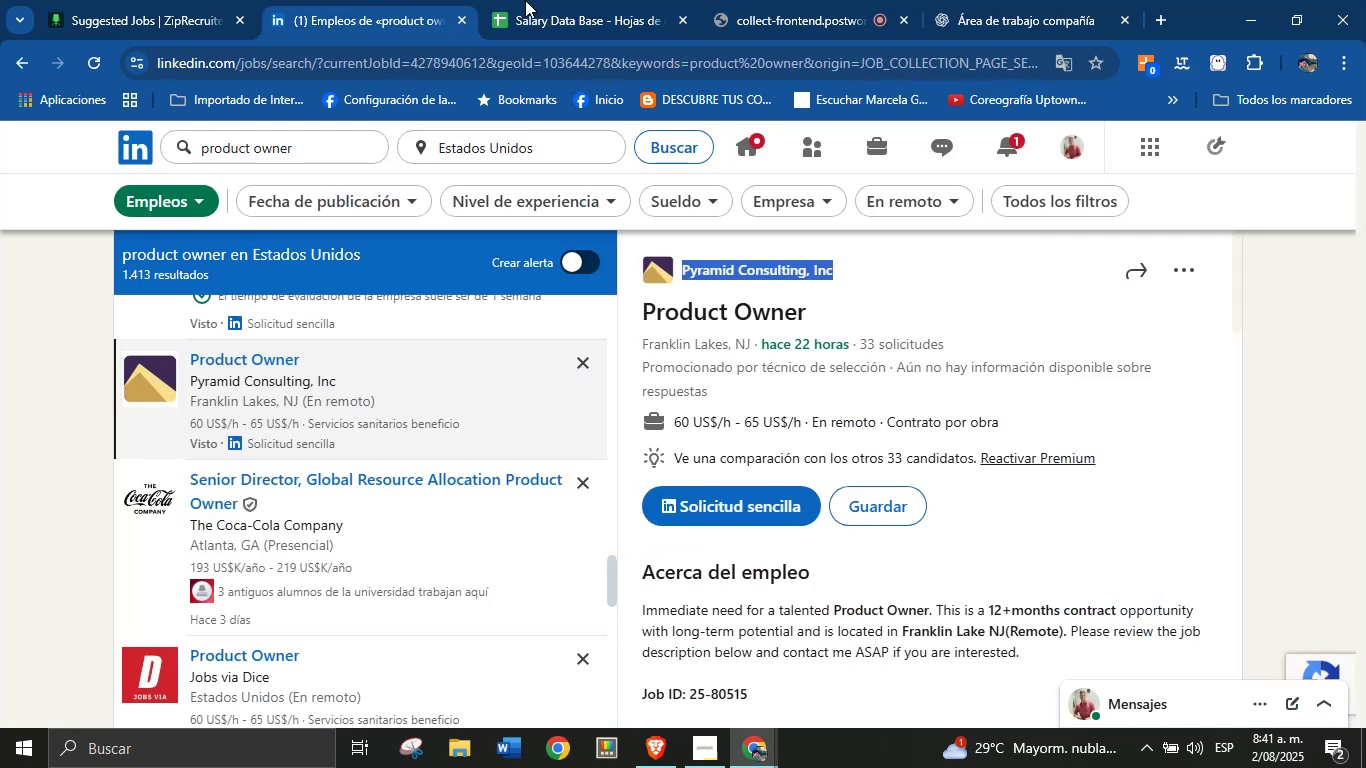 
left_click([586, 0])
 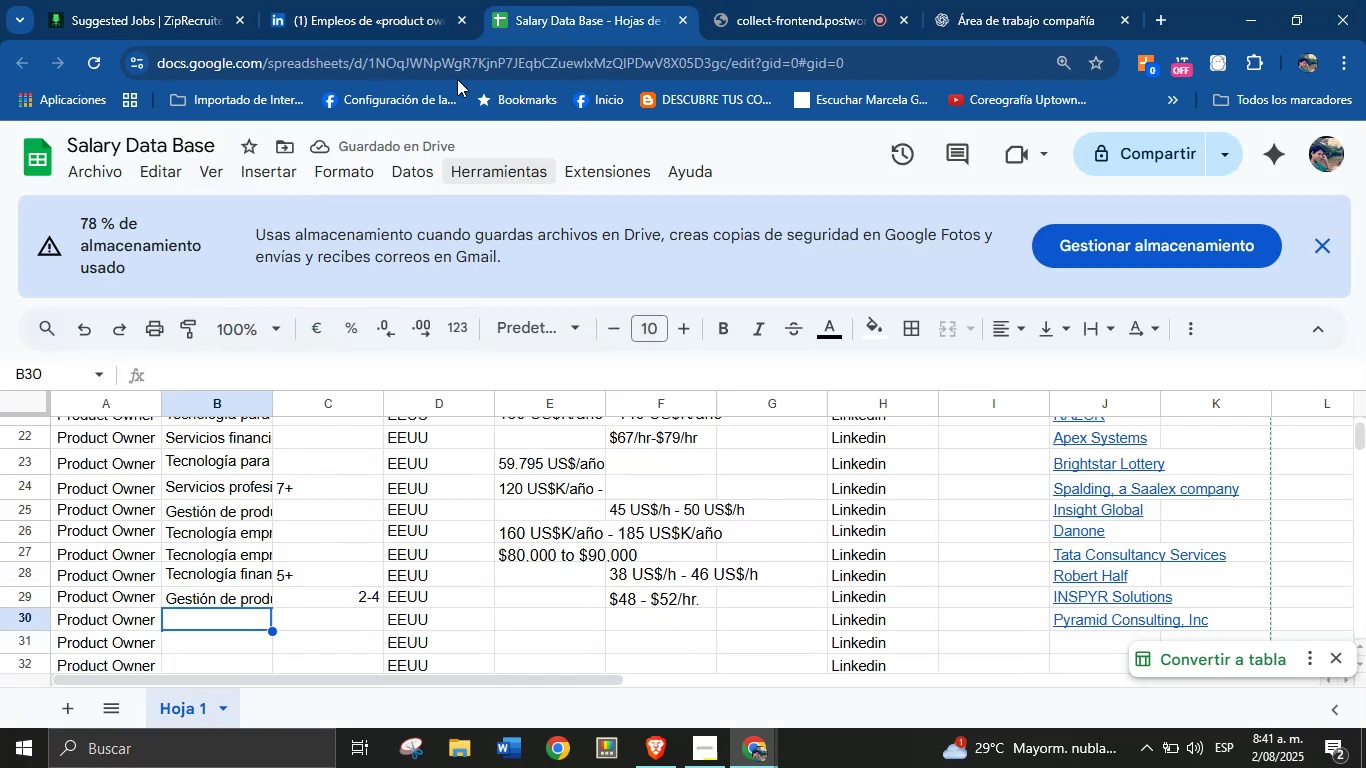 
left_click([394, 0])
 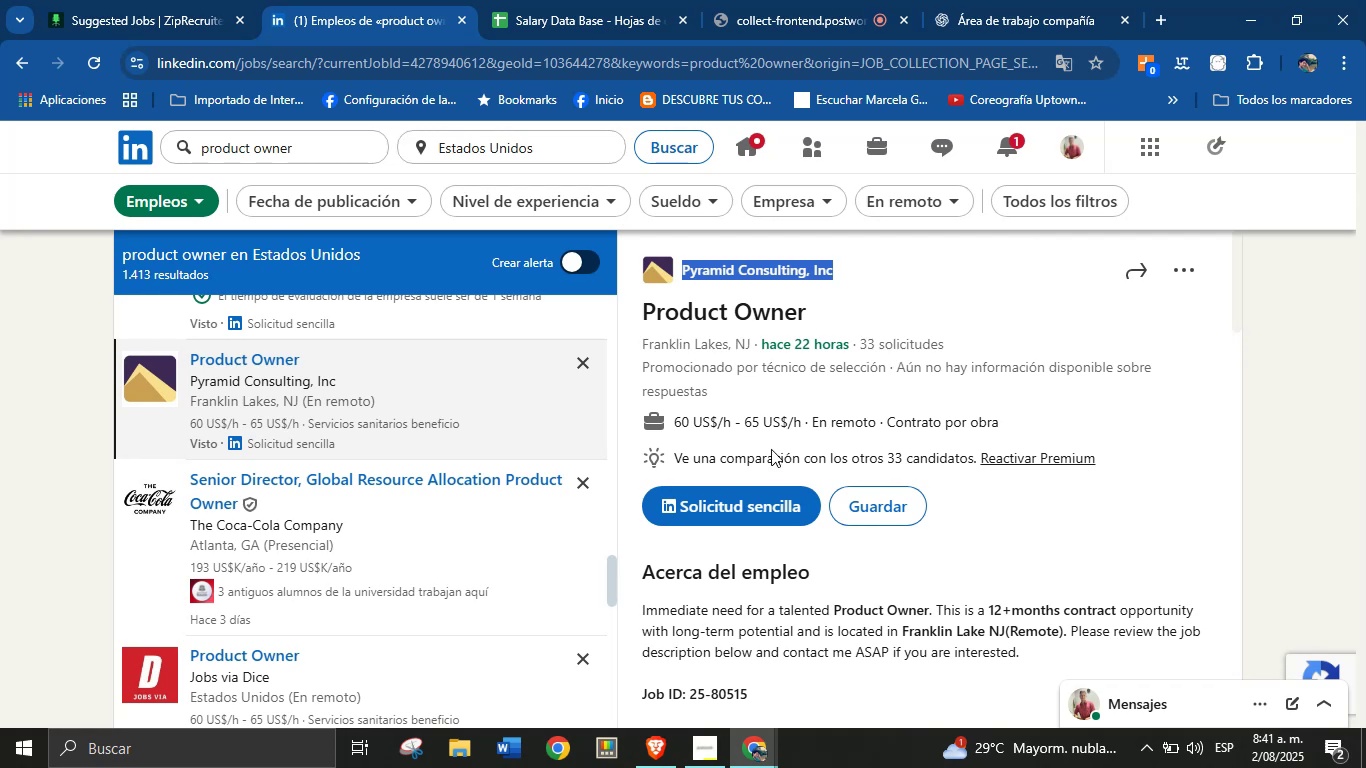 
scroll: coordinate [861, 602], scroll_direction: down, amount: 1.0
 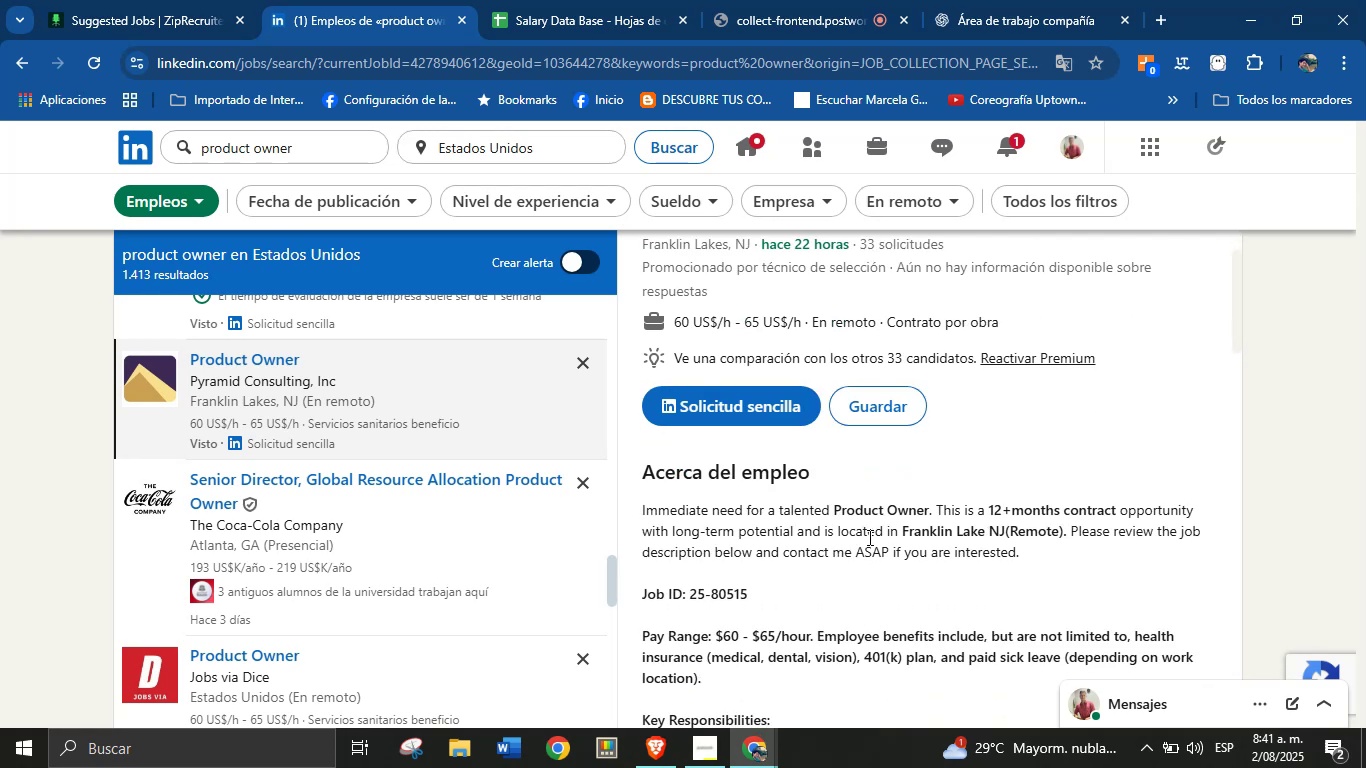 
double_click([868, 537])
 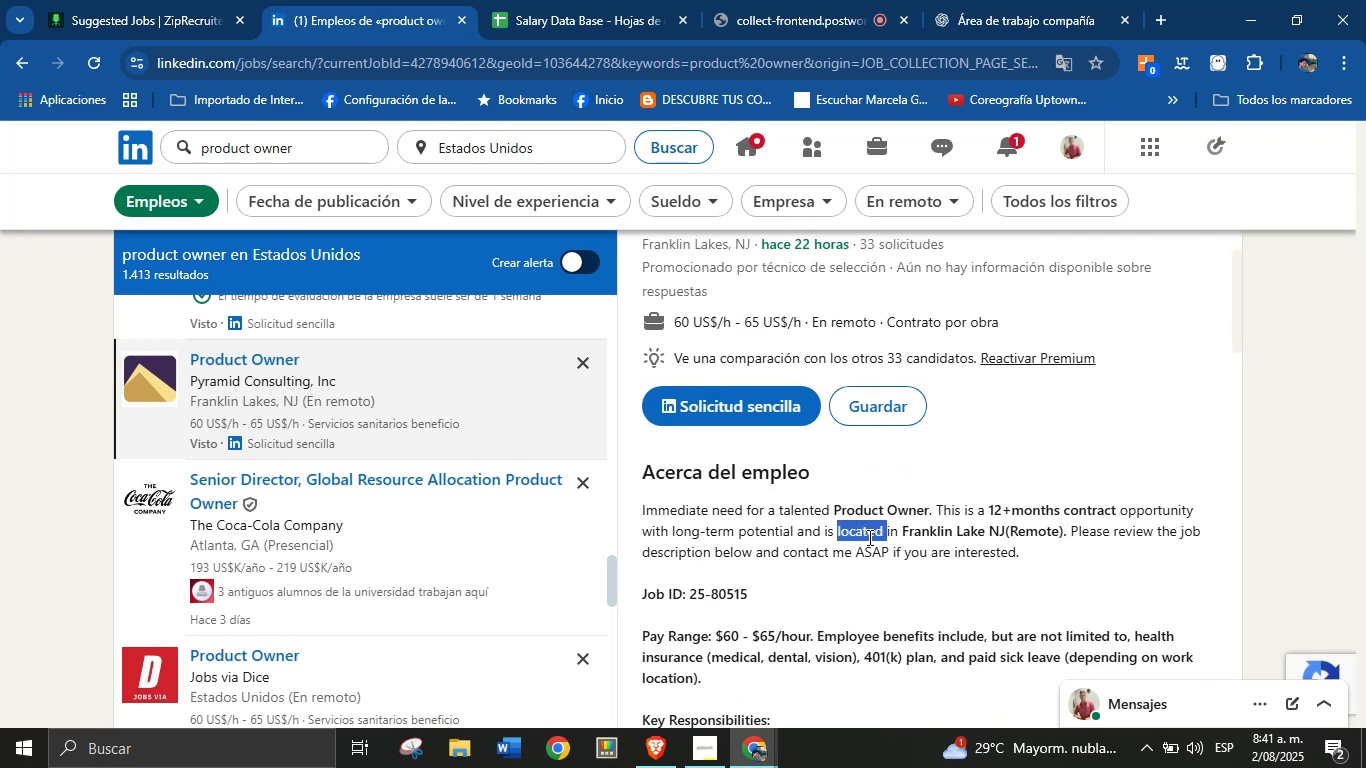 
triple_click([868, 537])
 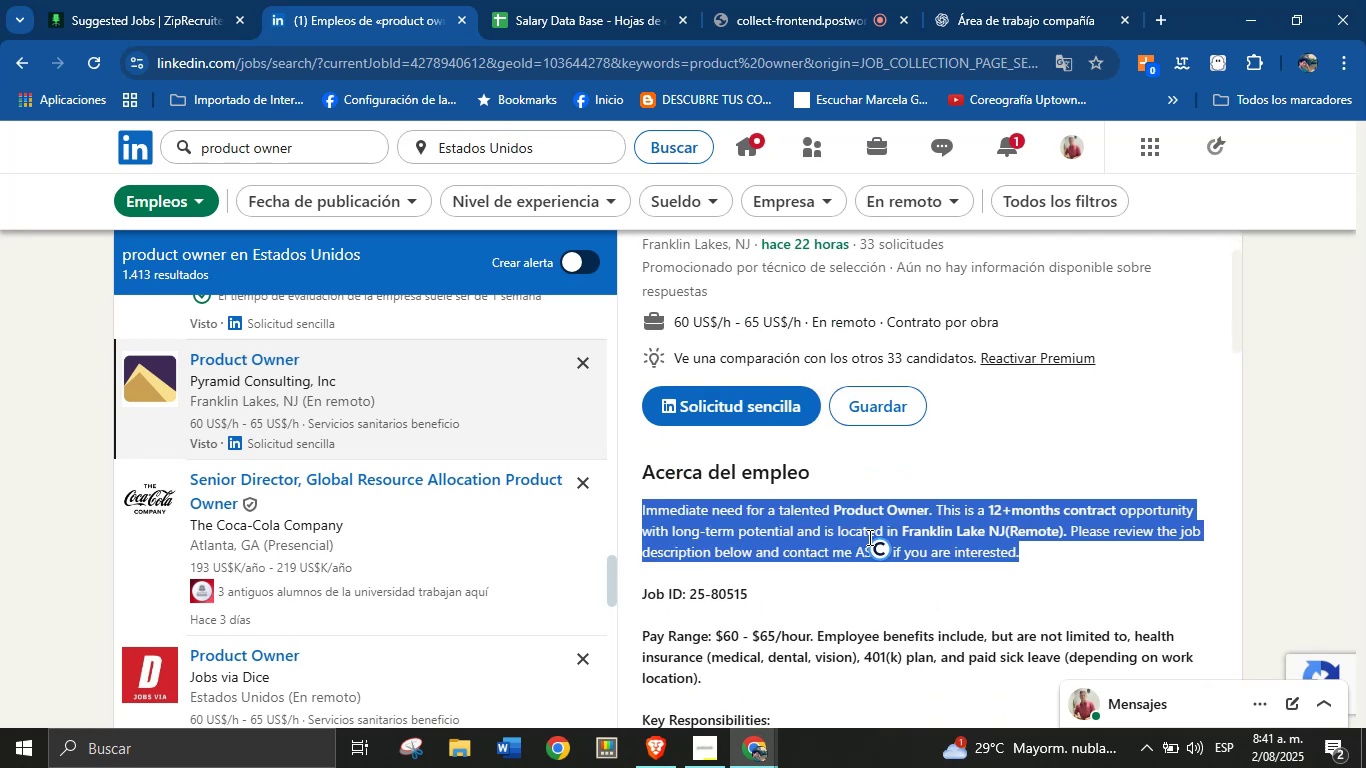 
key(Control+C)
 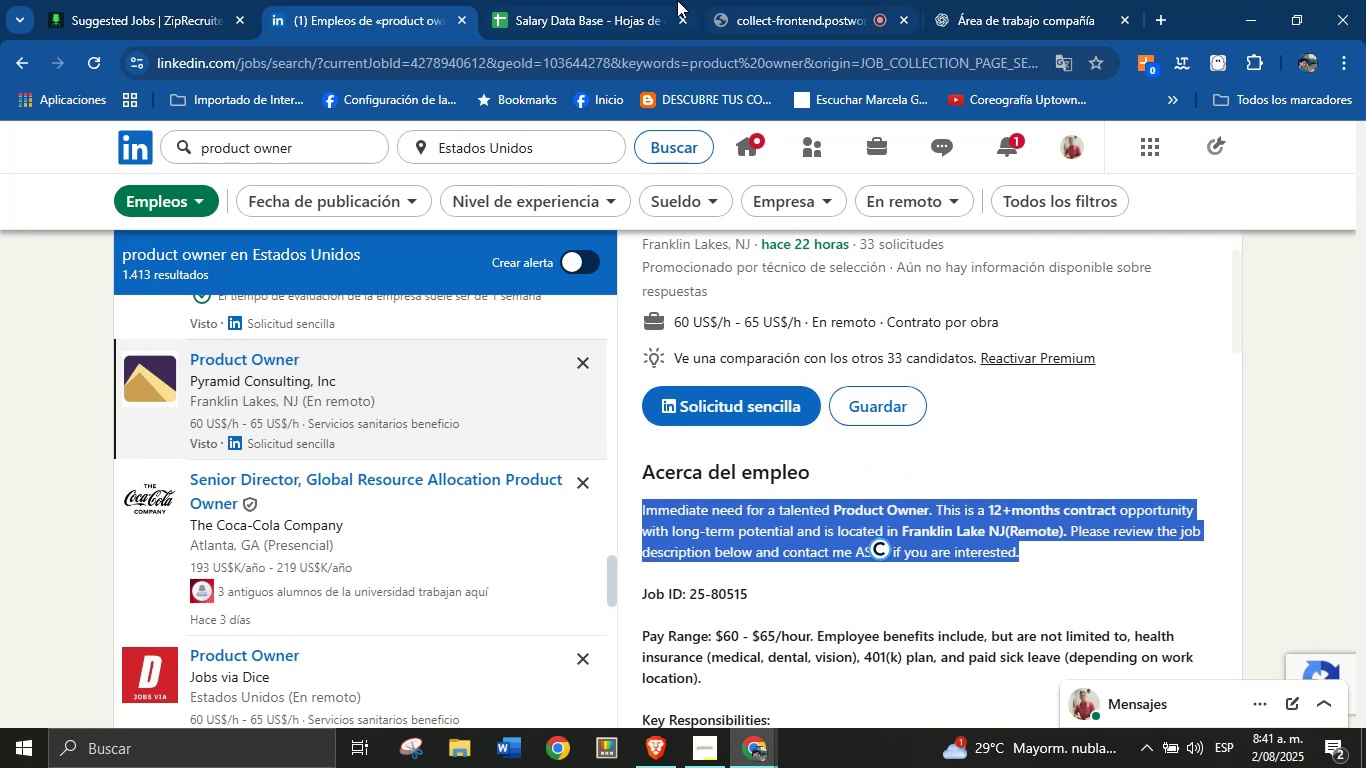 
left_click([621, 0])
 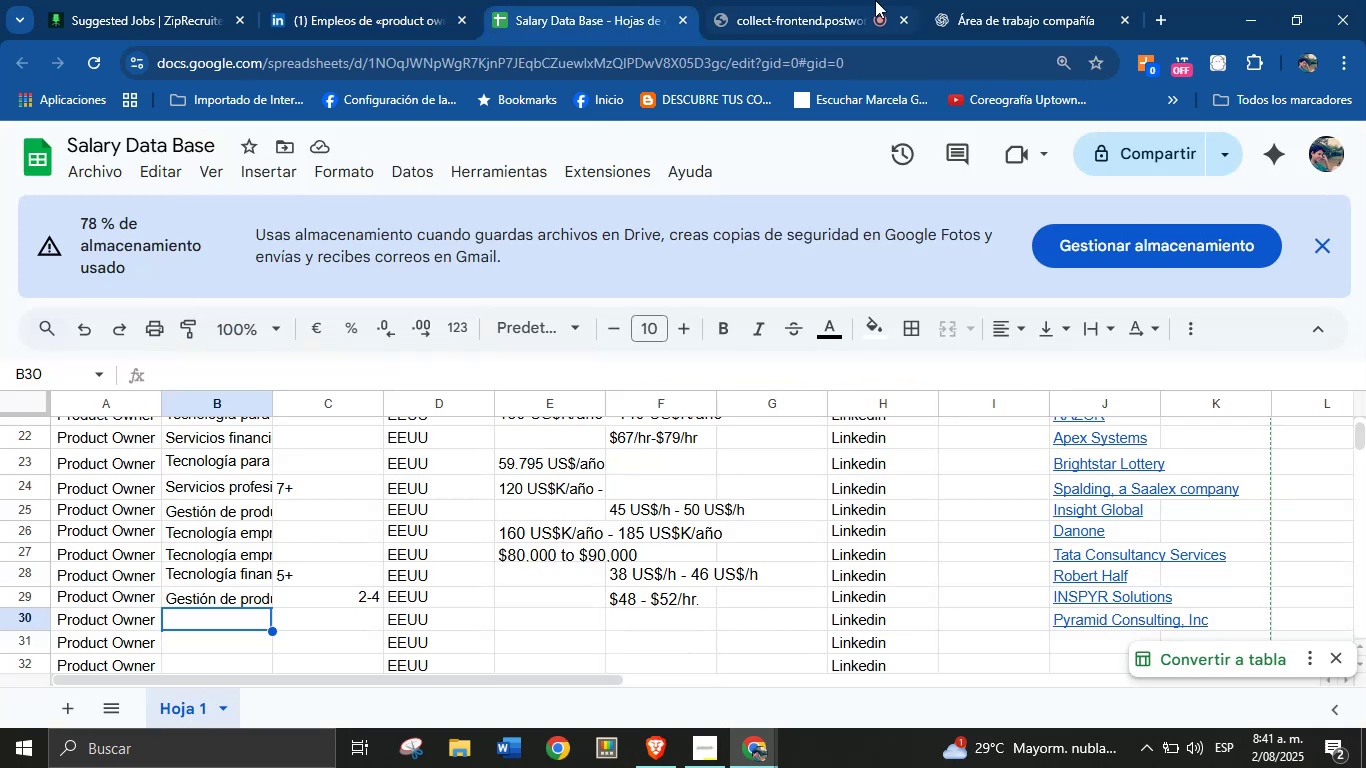 
left_click([1005, 0])
 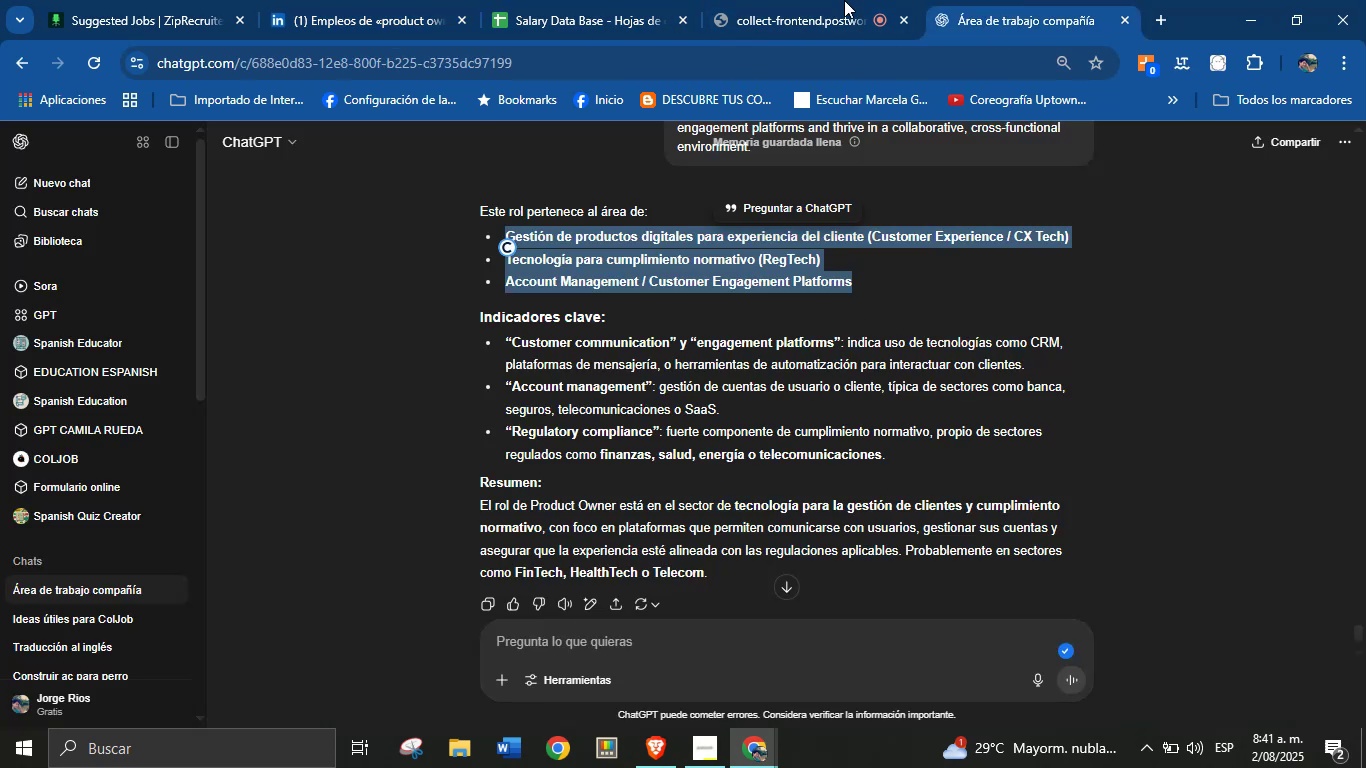 
left_click([845, 0])
 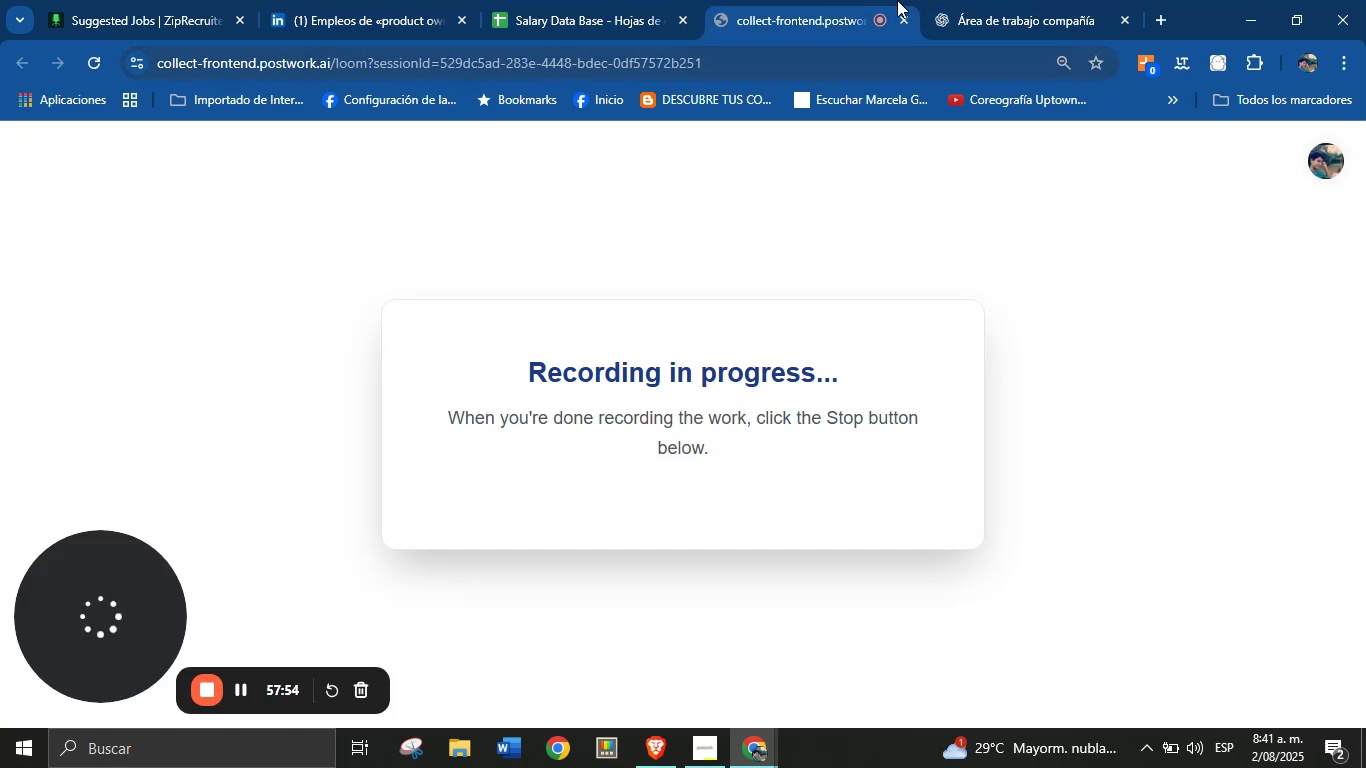 
left_click([1048, 0])
 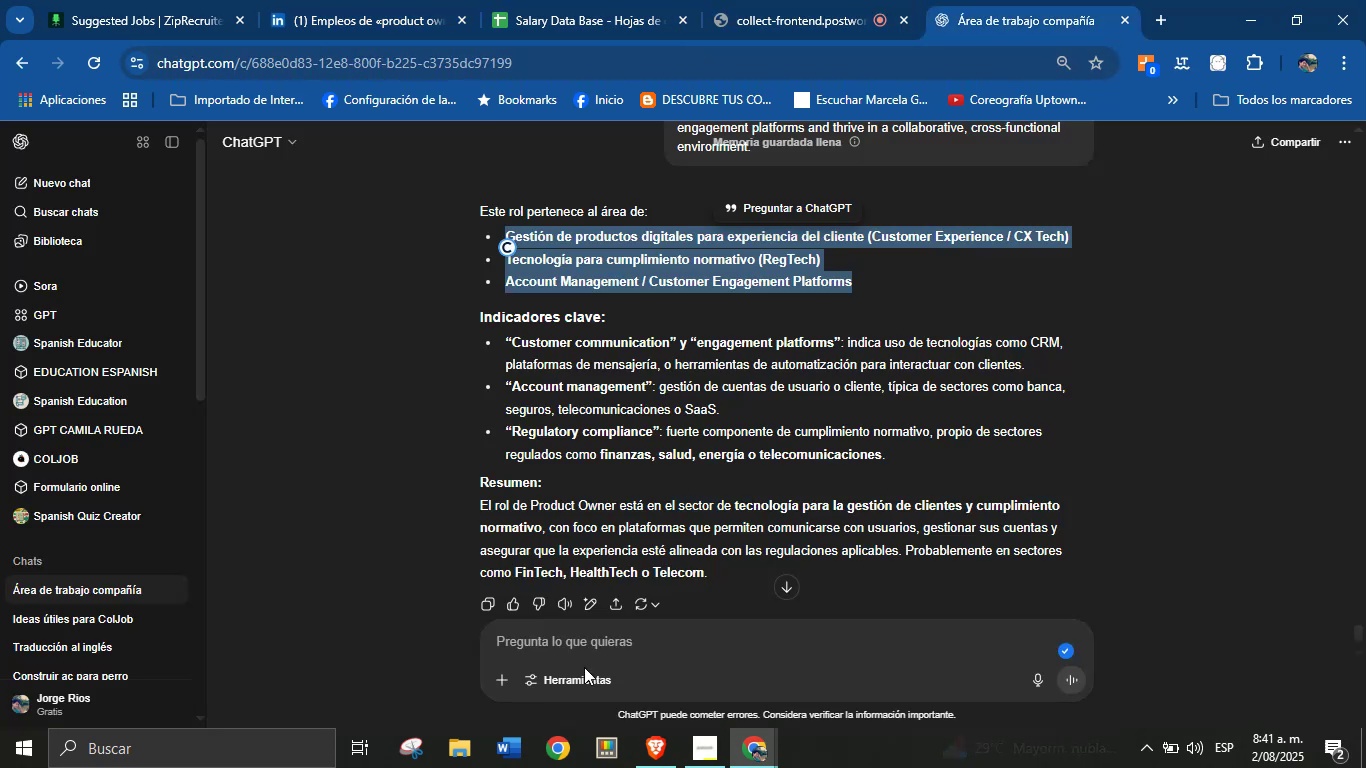 
left_click([584, 651])
 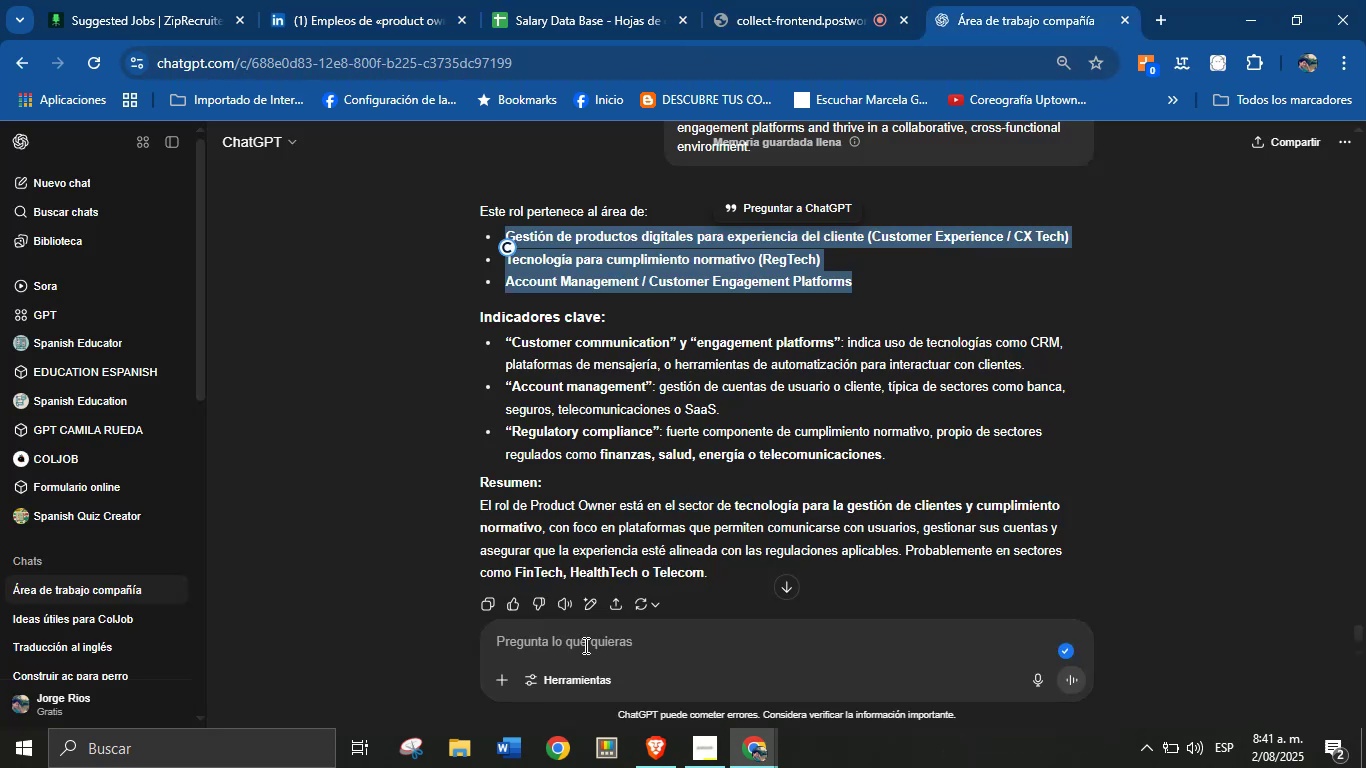 
key(Control+V)
 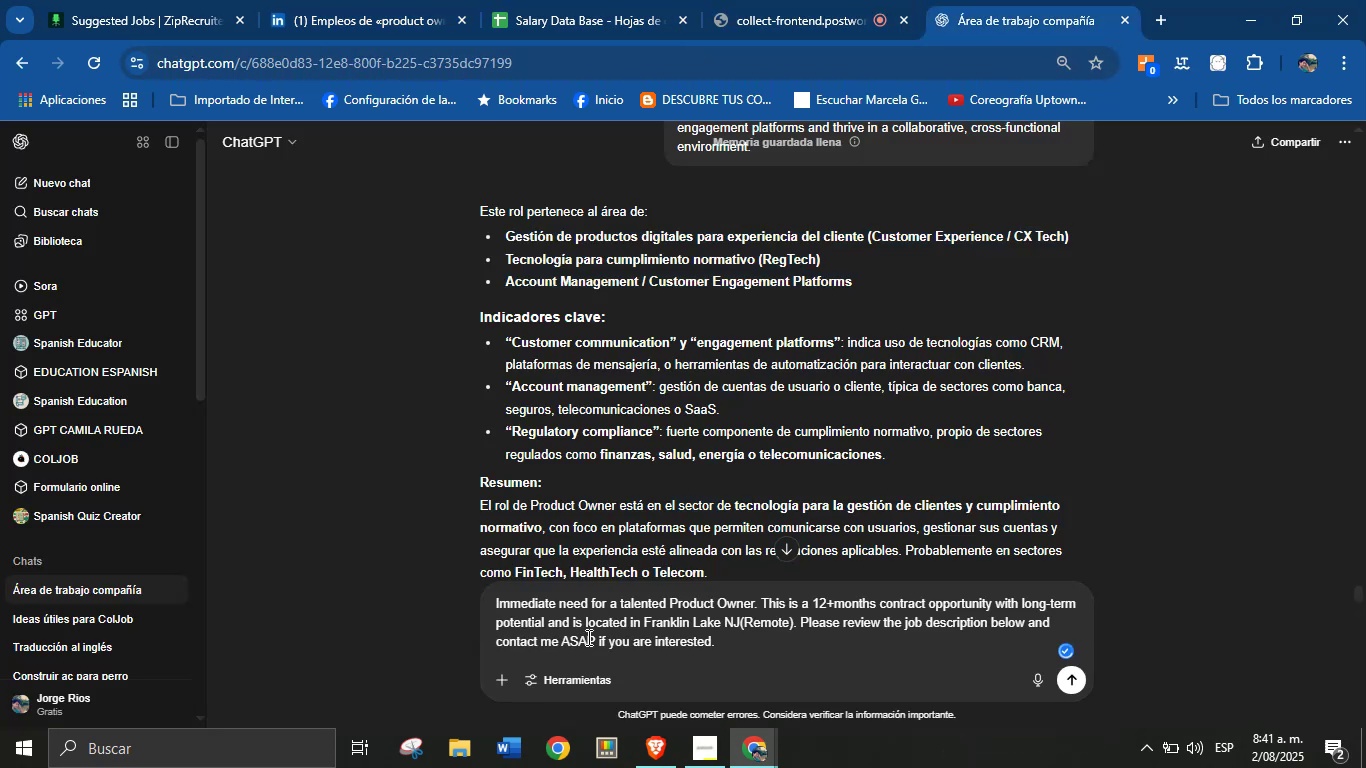 
left_click([588, 636])
 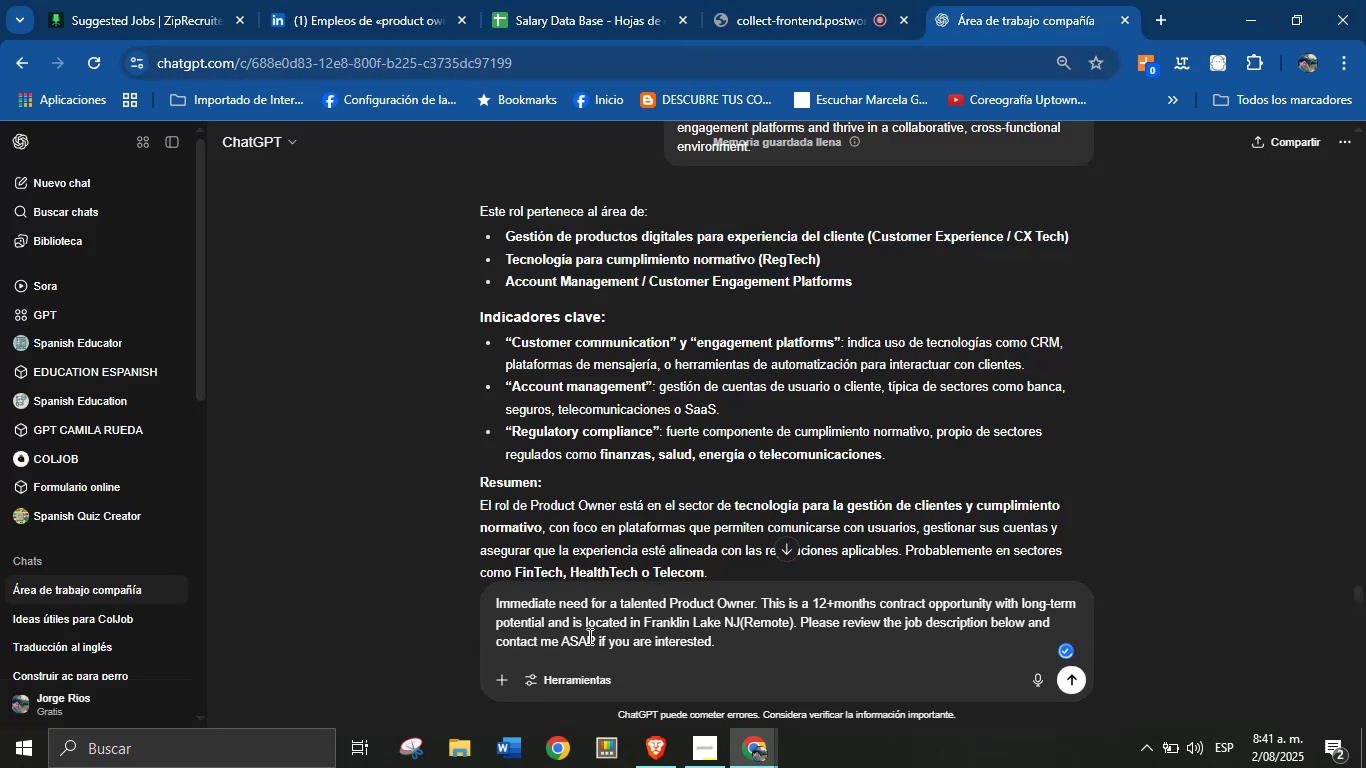 
key(Enter)
 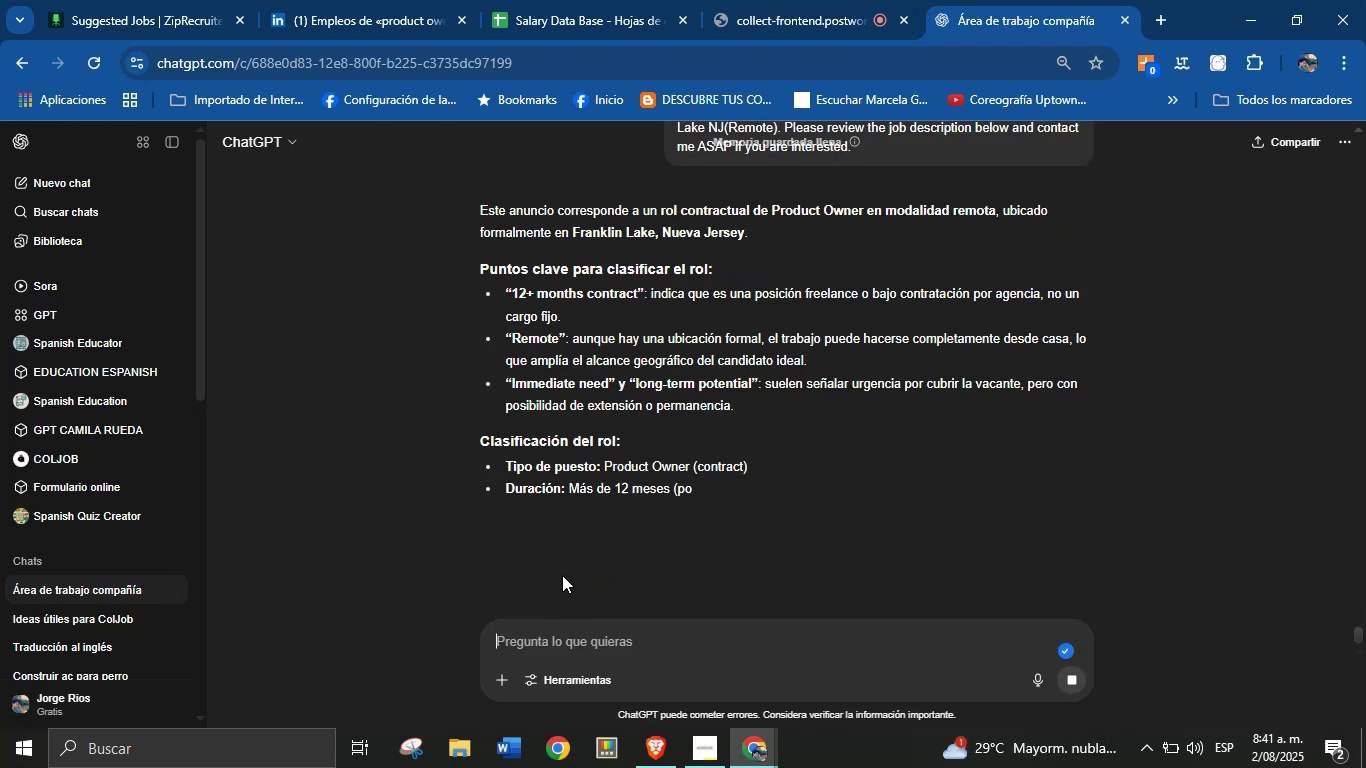 
wait(11.09)
 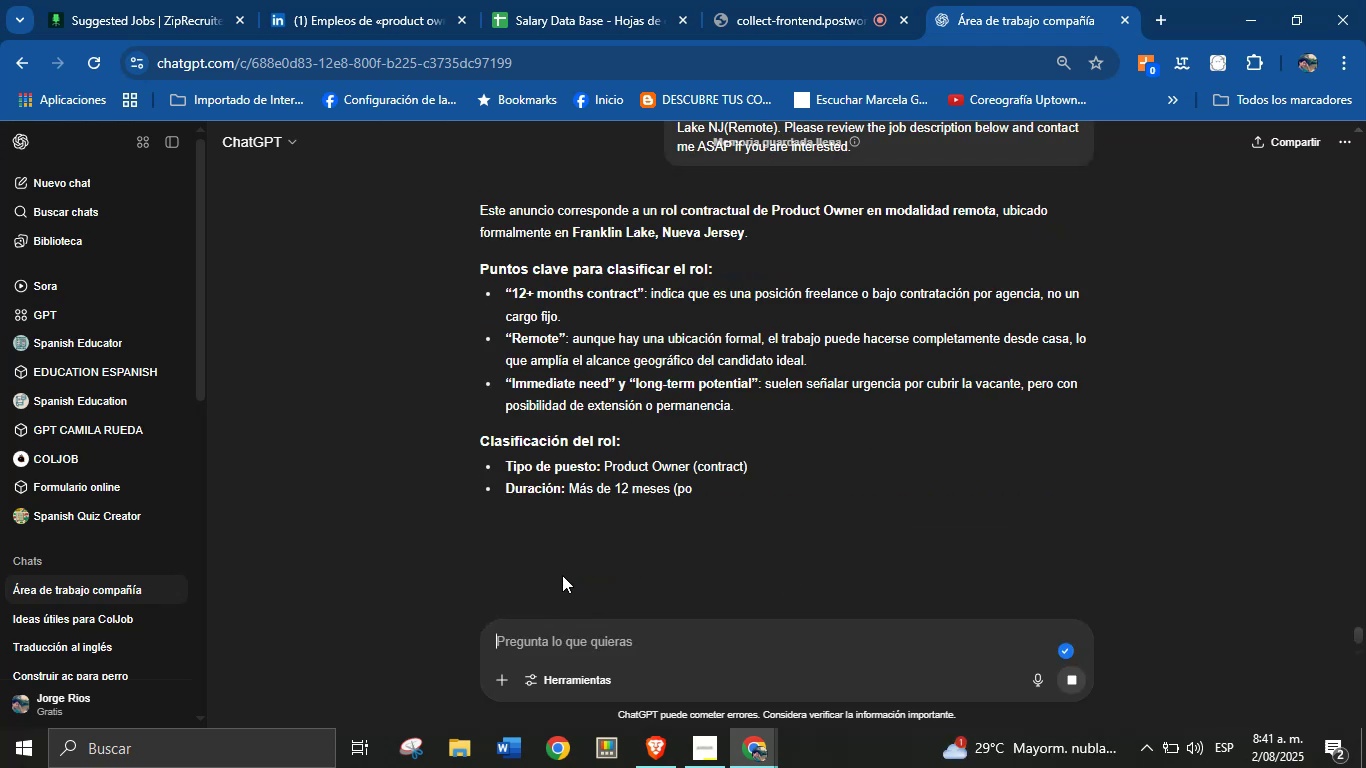 
left_click([329, 0])
 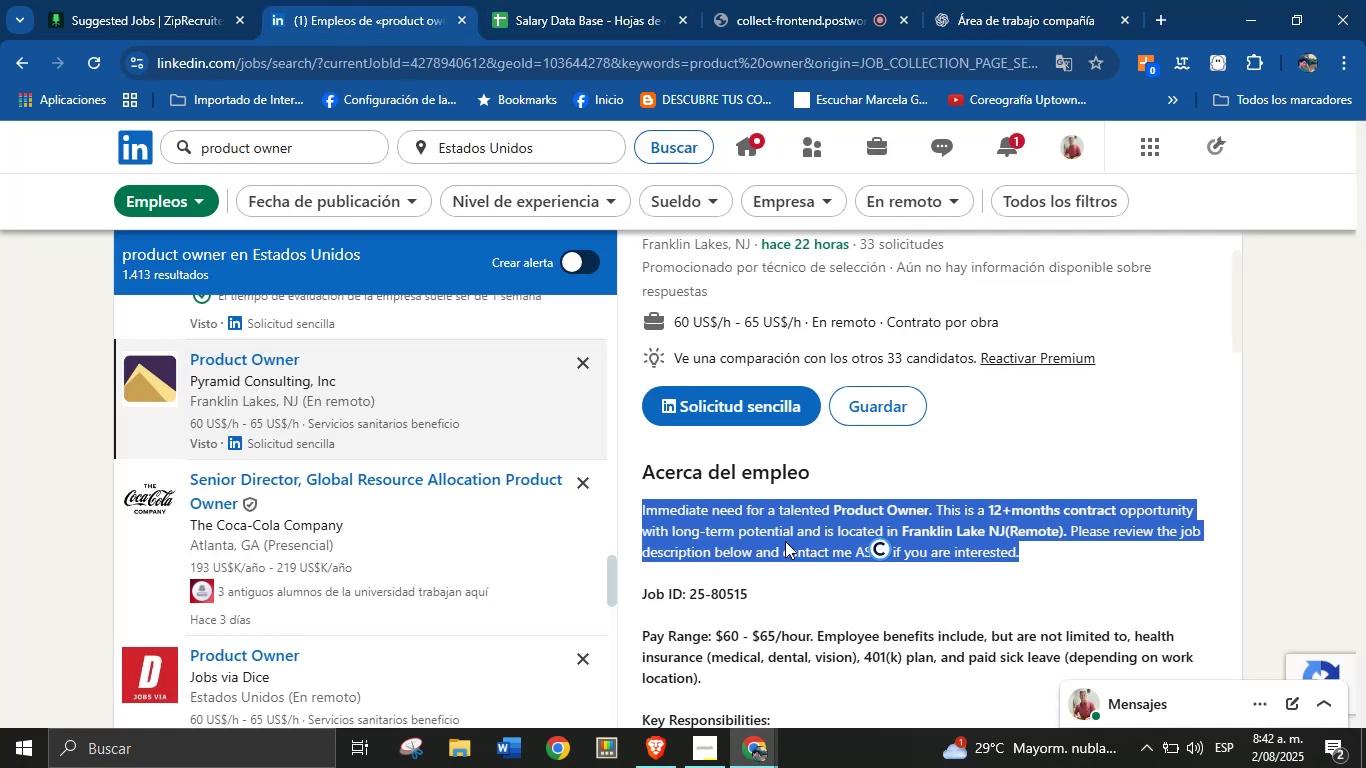 
left_click([785, 541])
 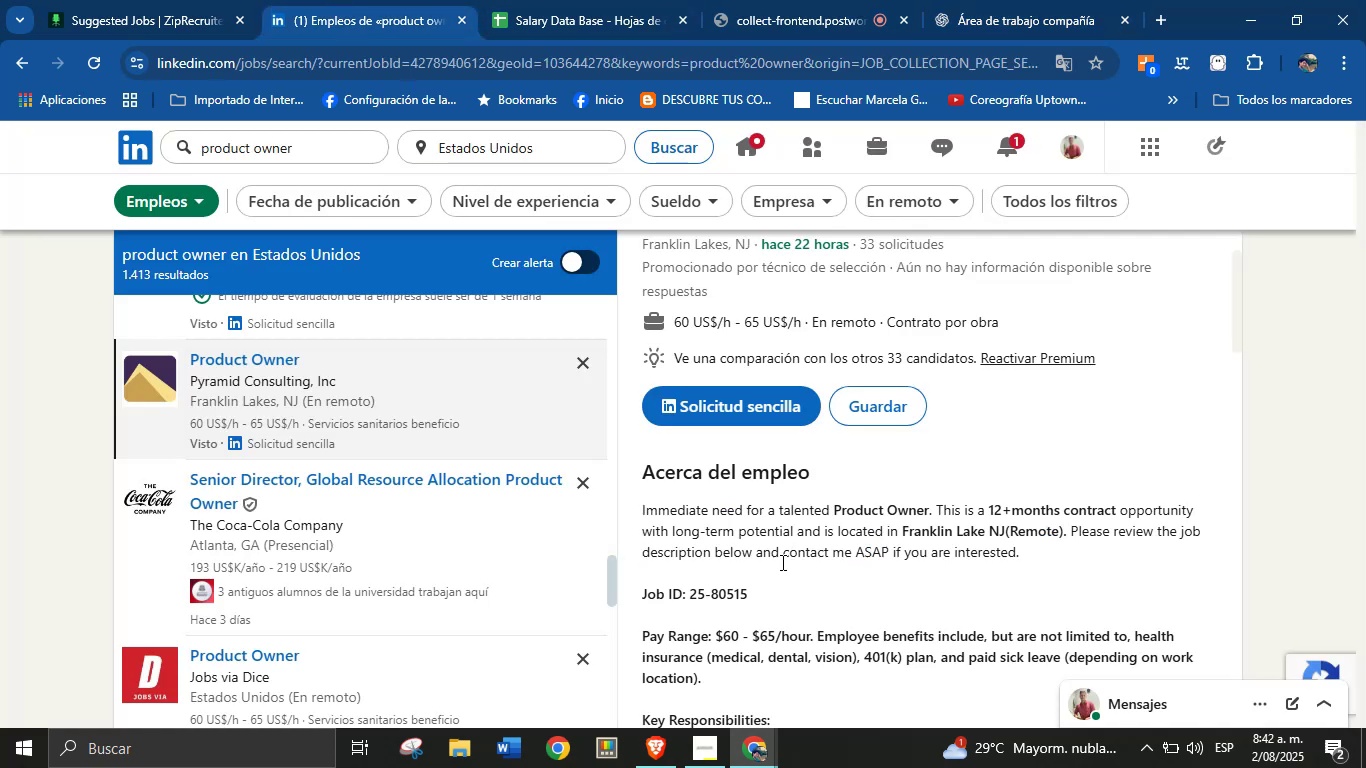 
scroll: coordinate [741, 486], scroll_direction: down, amount: 11.0
 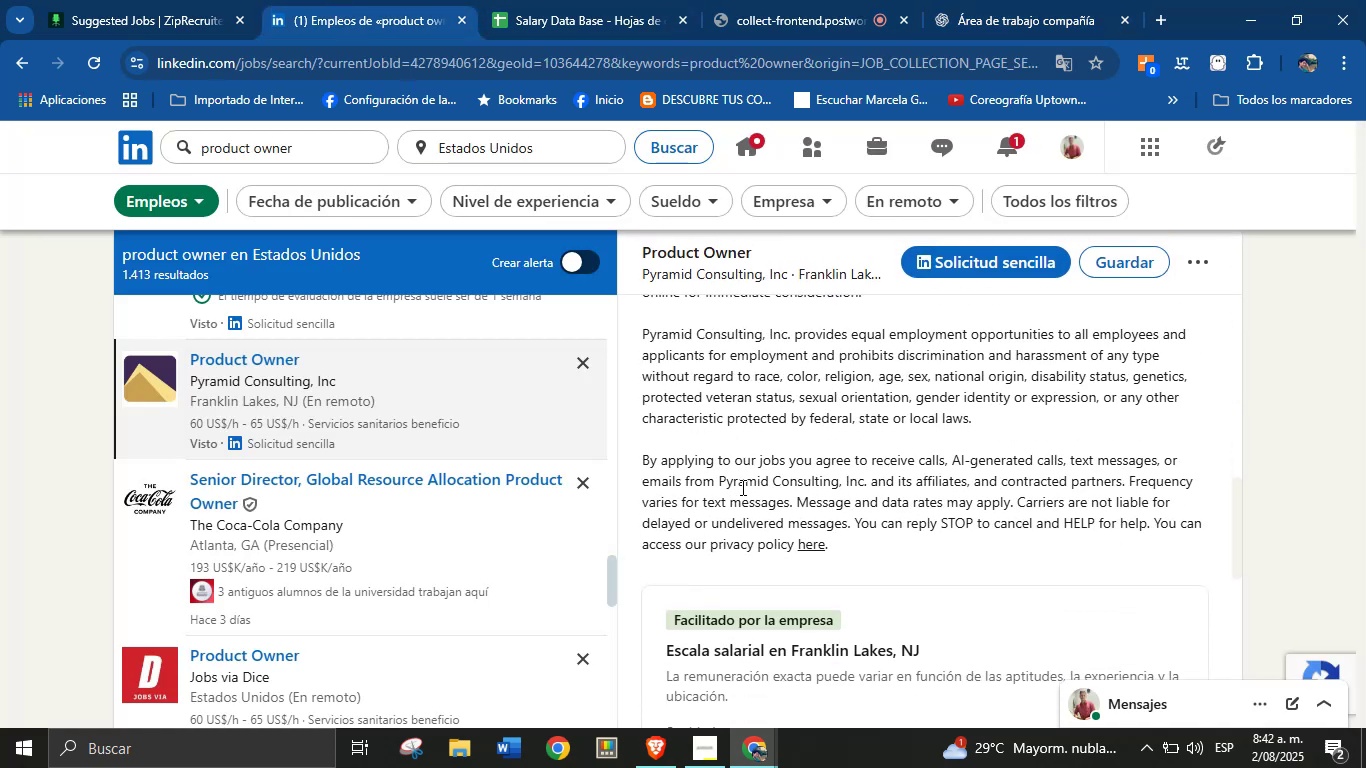 
scroll: coordinate [741, 490], scroll_direction: up, amount: 2.0
 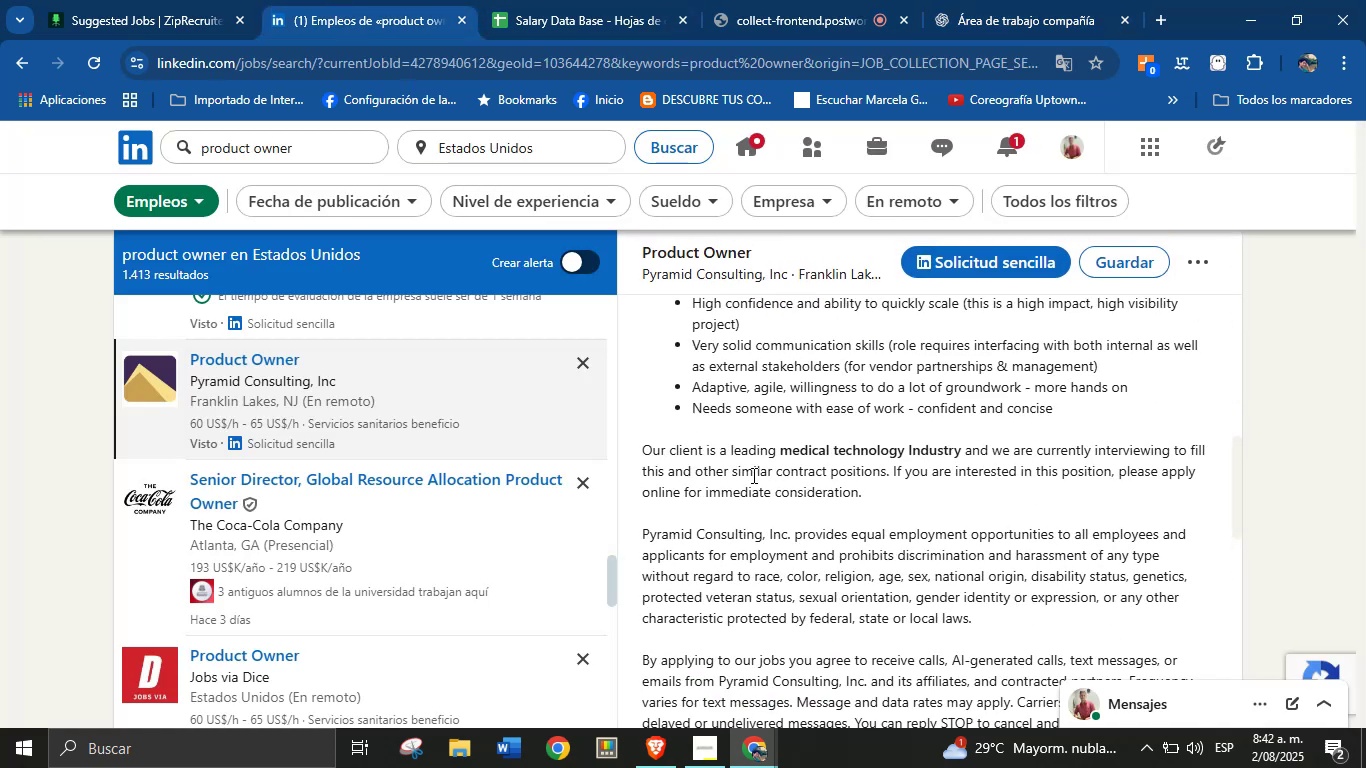 
double_click([752, 475])
 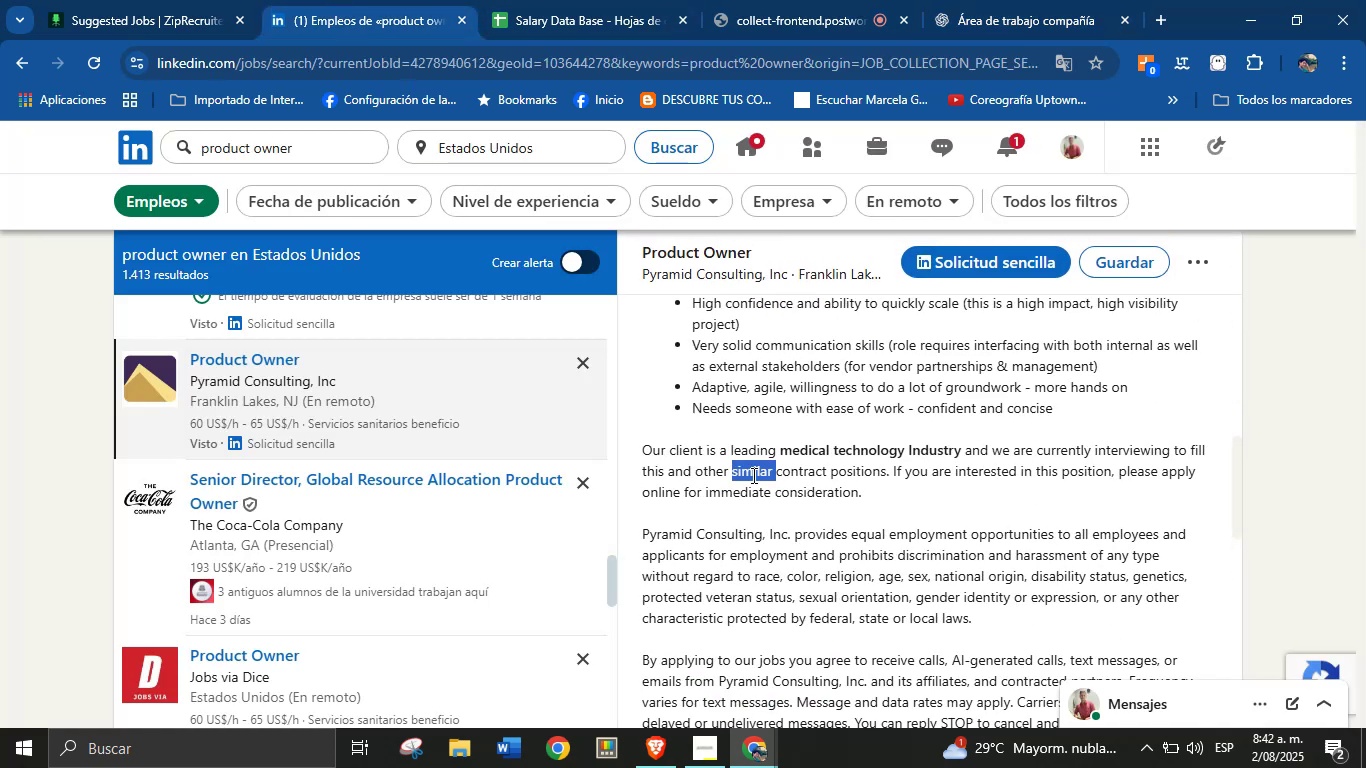 
triple_click([752, 475])
 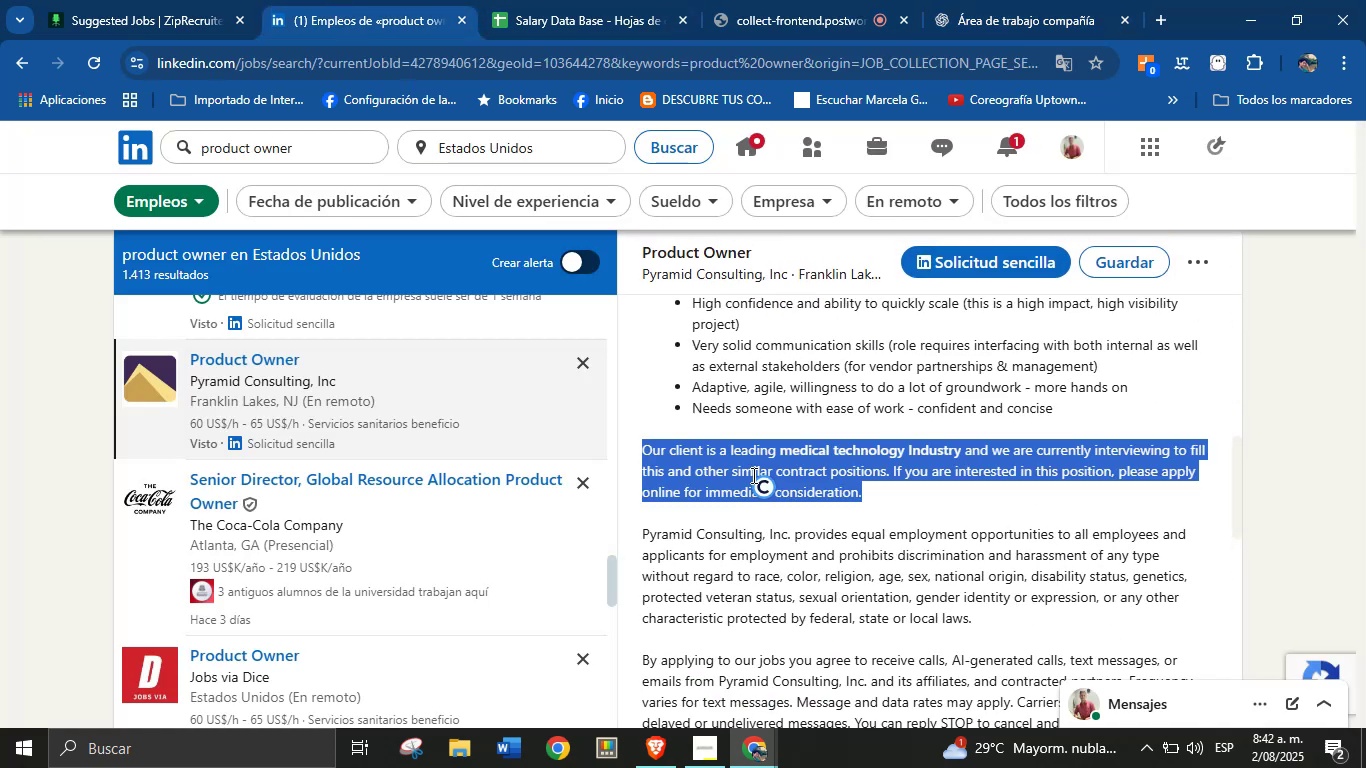 
key(Control+C)
 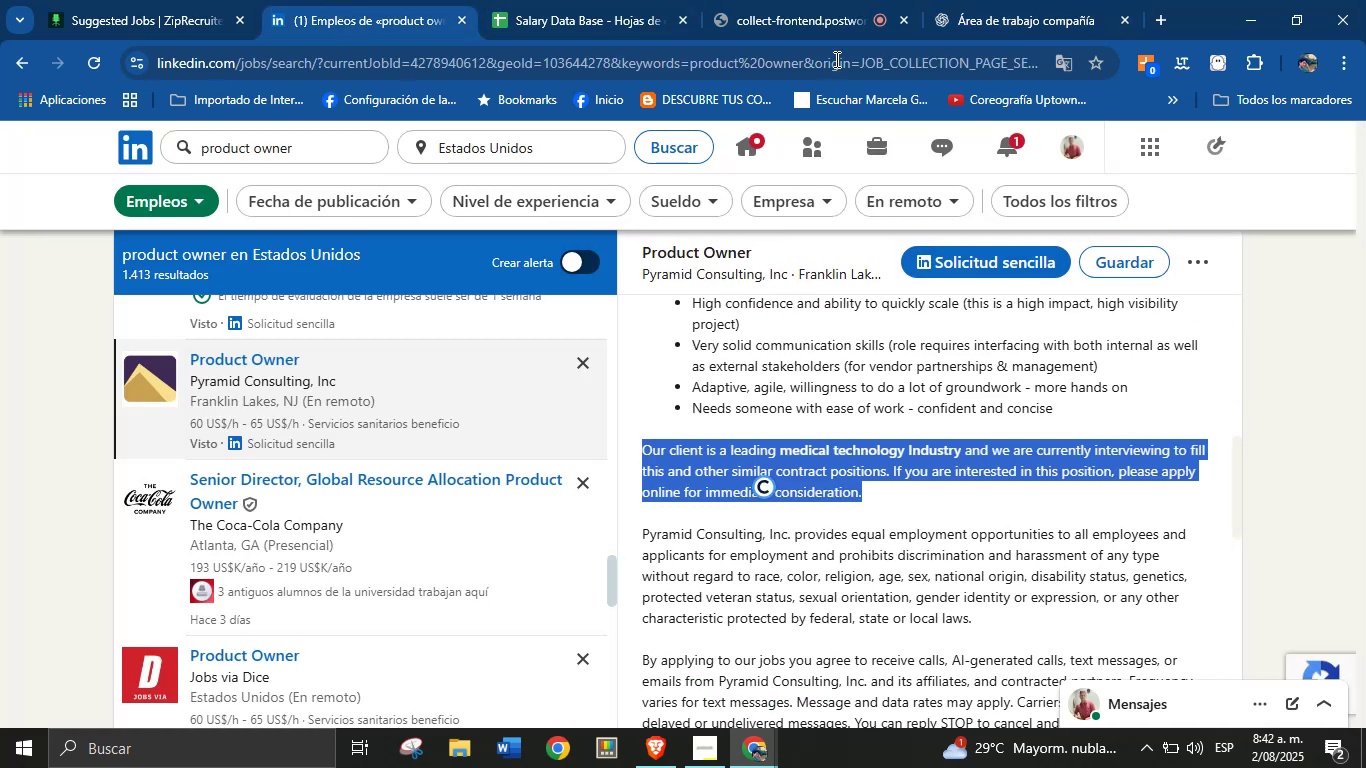 
left_click([1046, 0])
 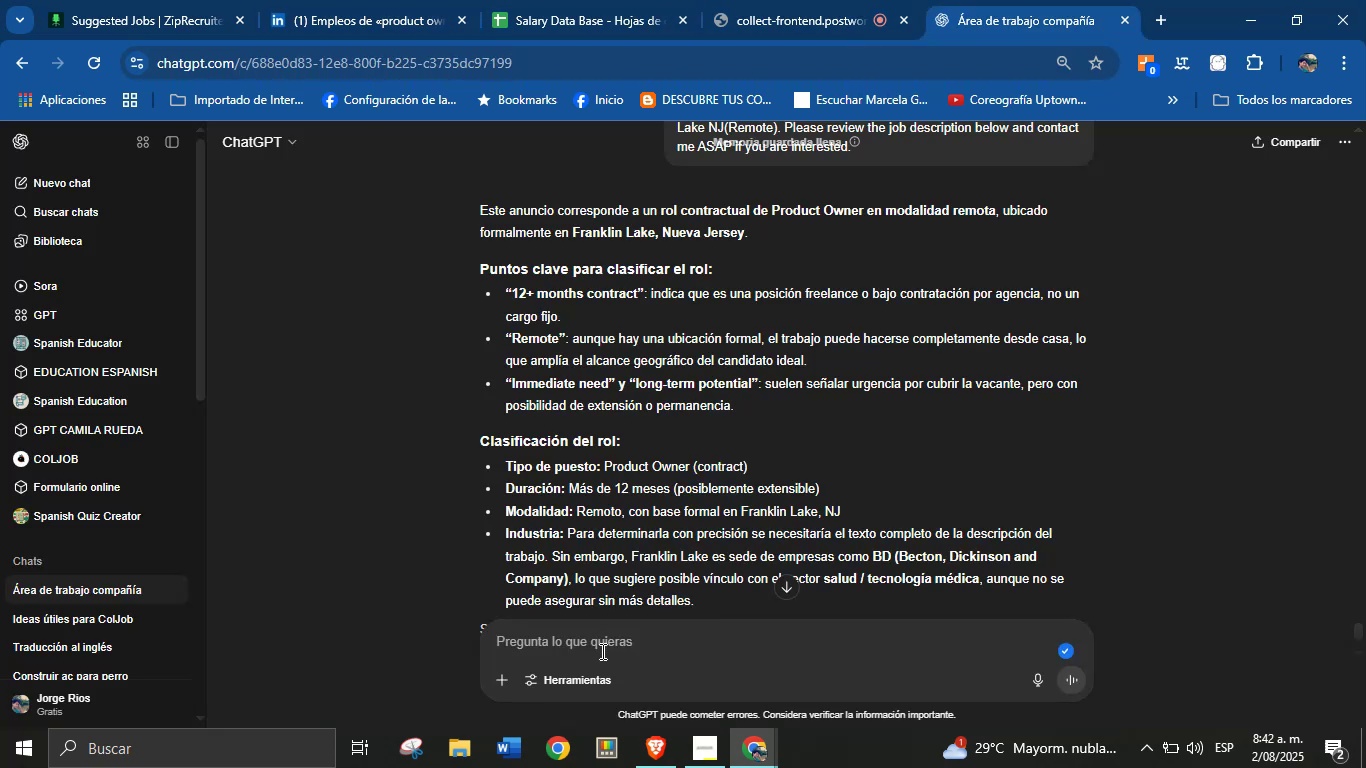 
left_click([601, 641])
 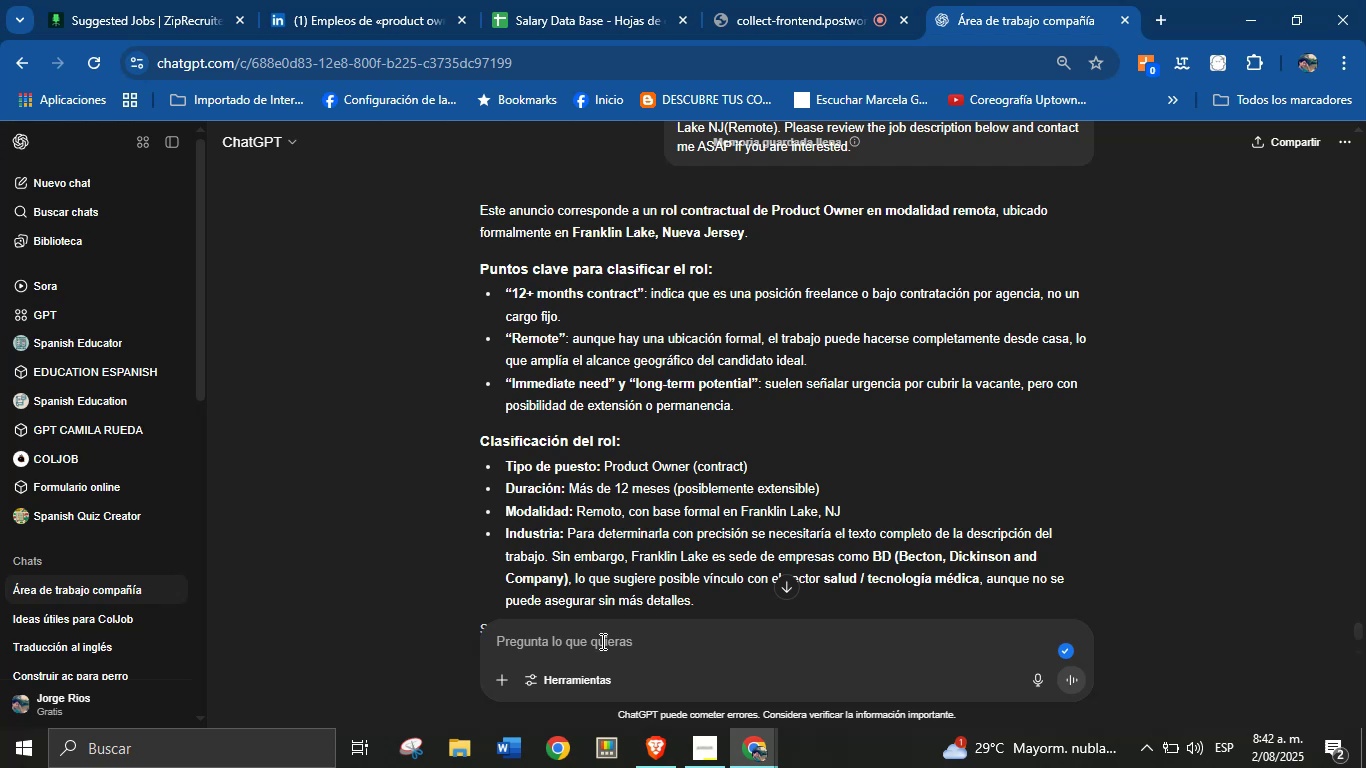 
key(Control+V)
 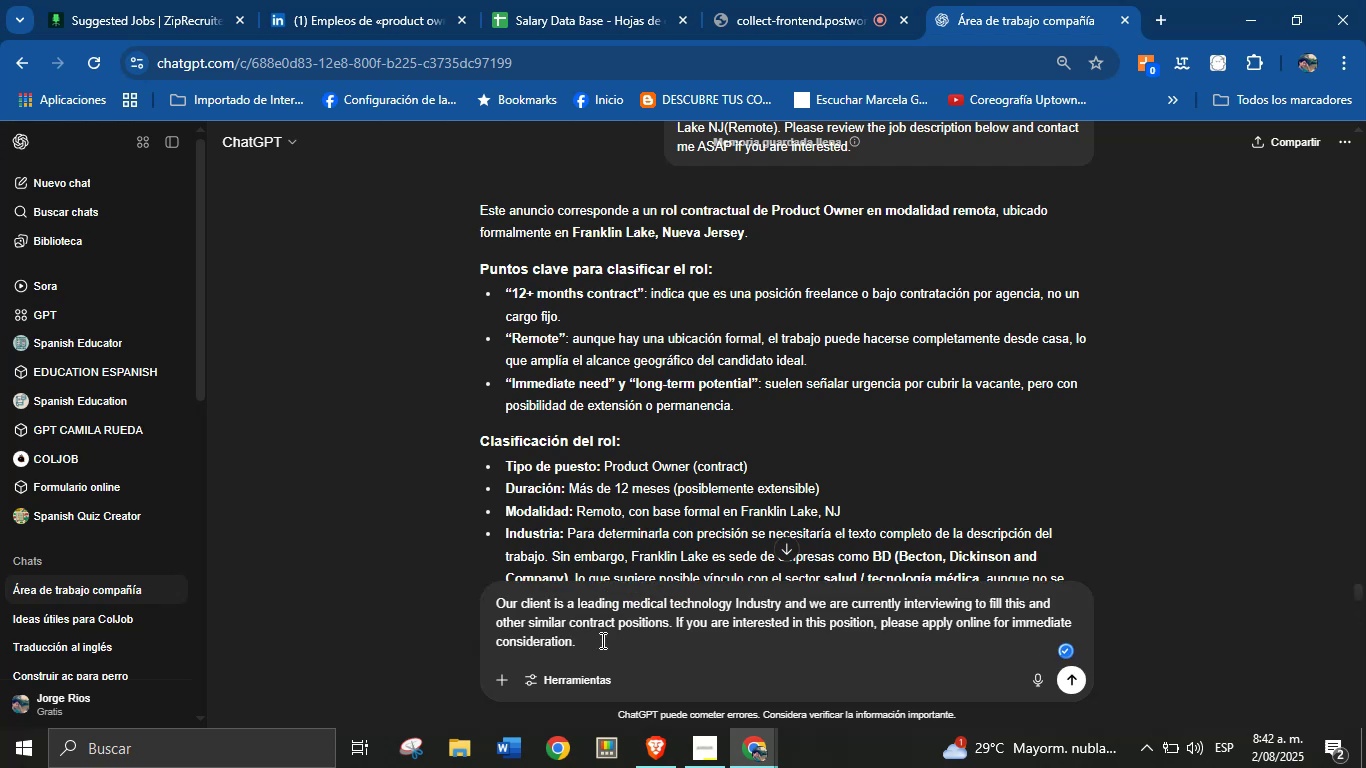 
key(Enter)
 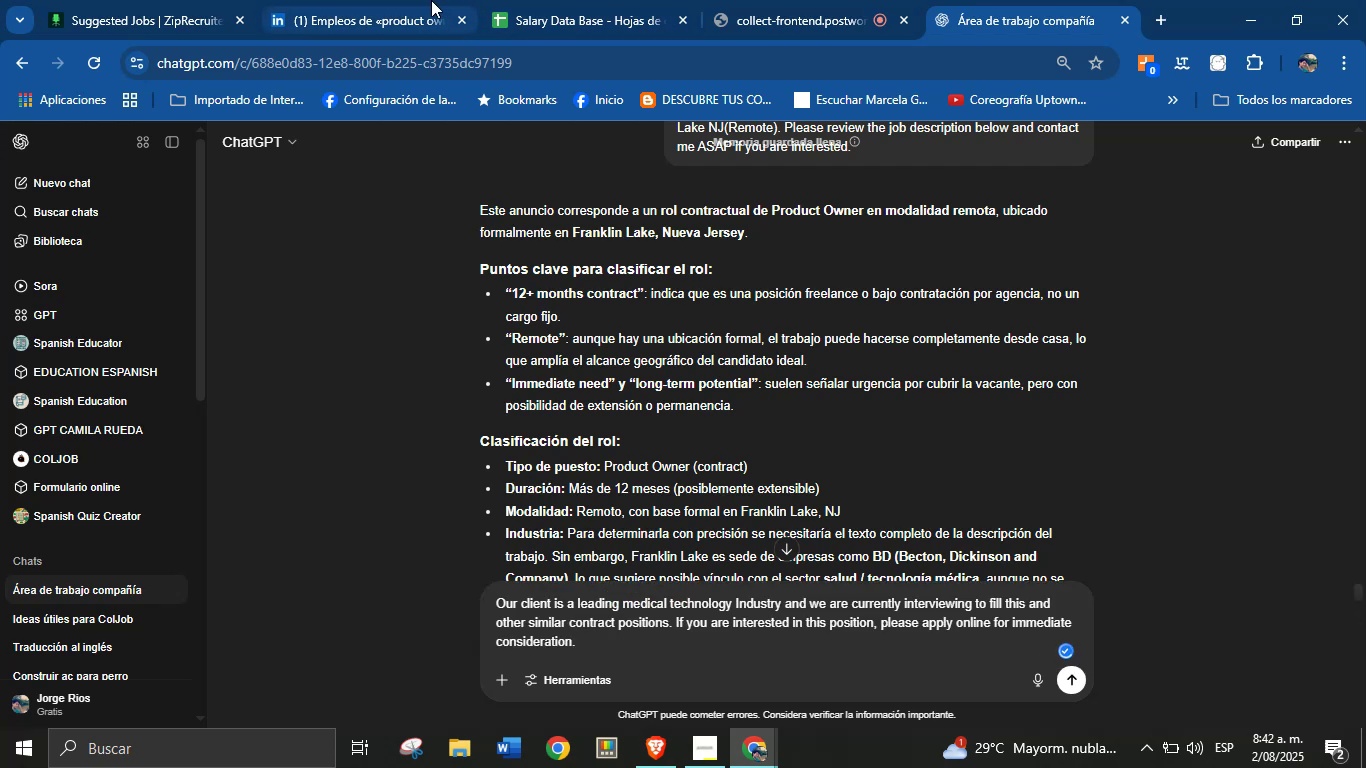 
scroll: coordinate [811, 398], scroll_direction: up, amount: 1.0
 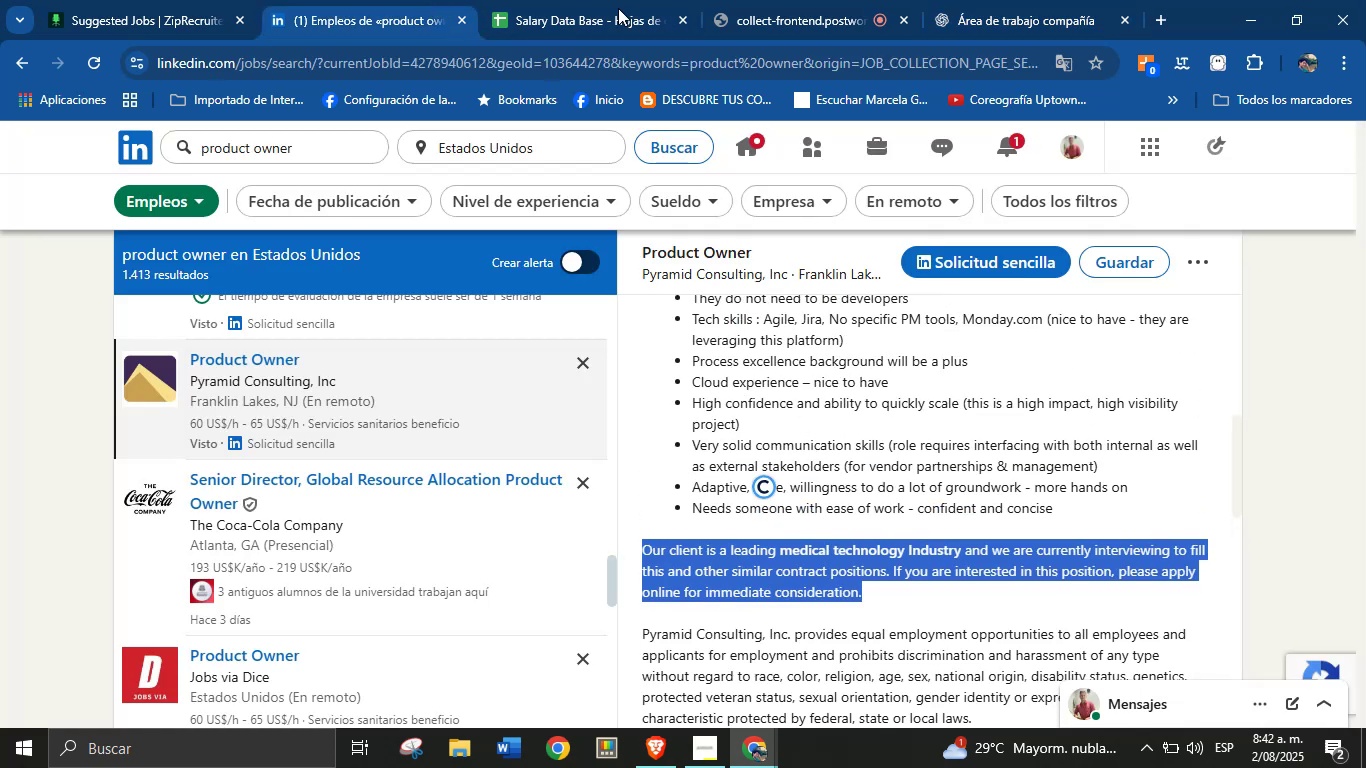 
left_click([606, 0])
 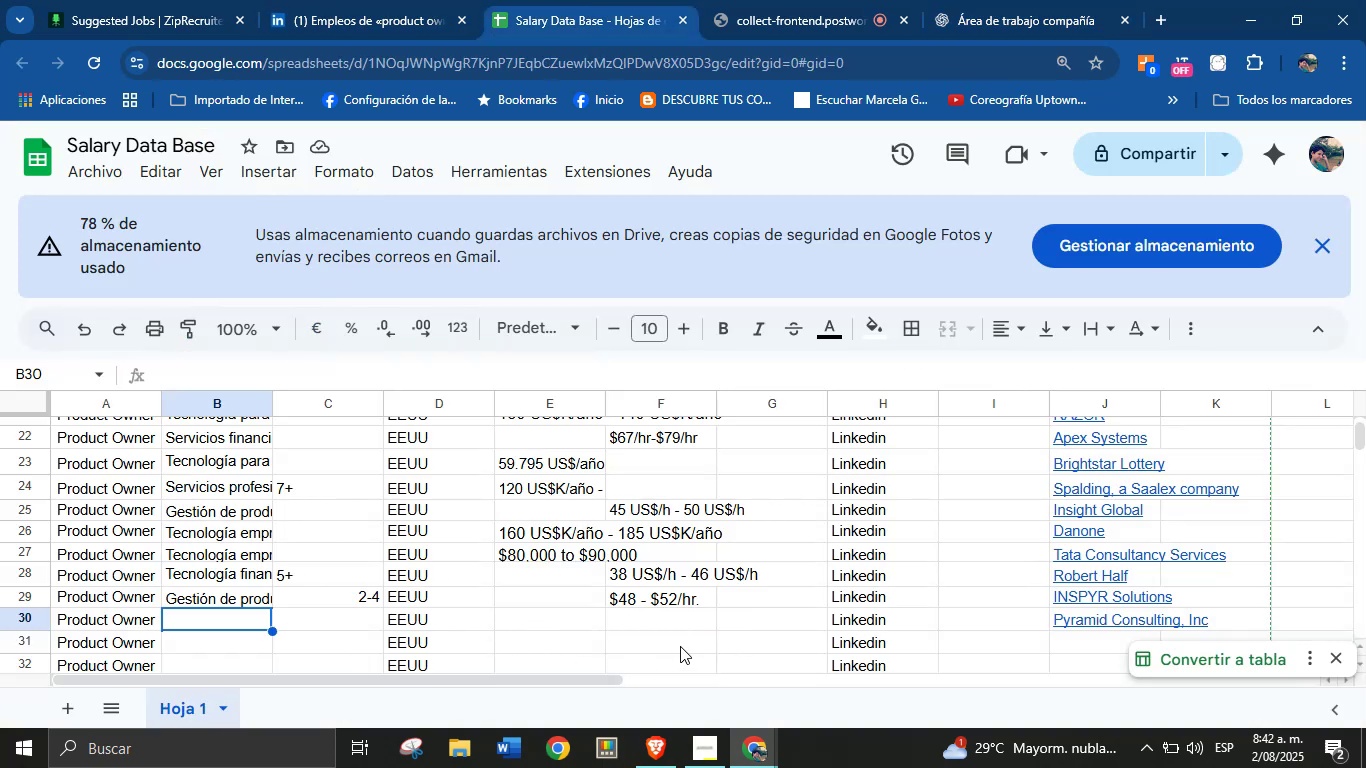 
left_click([587, 629])
 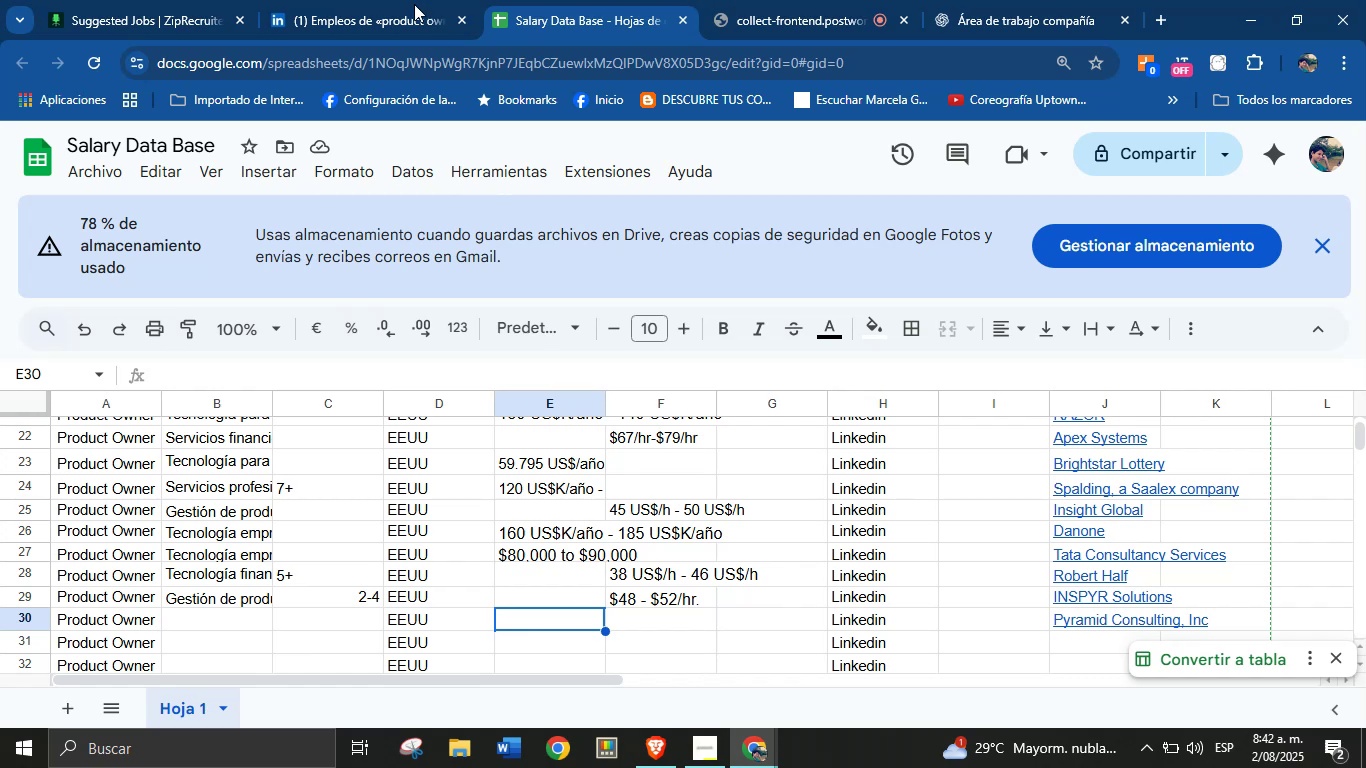 
left_click([391, 0])
 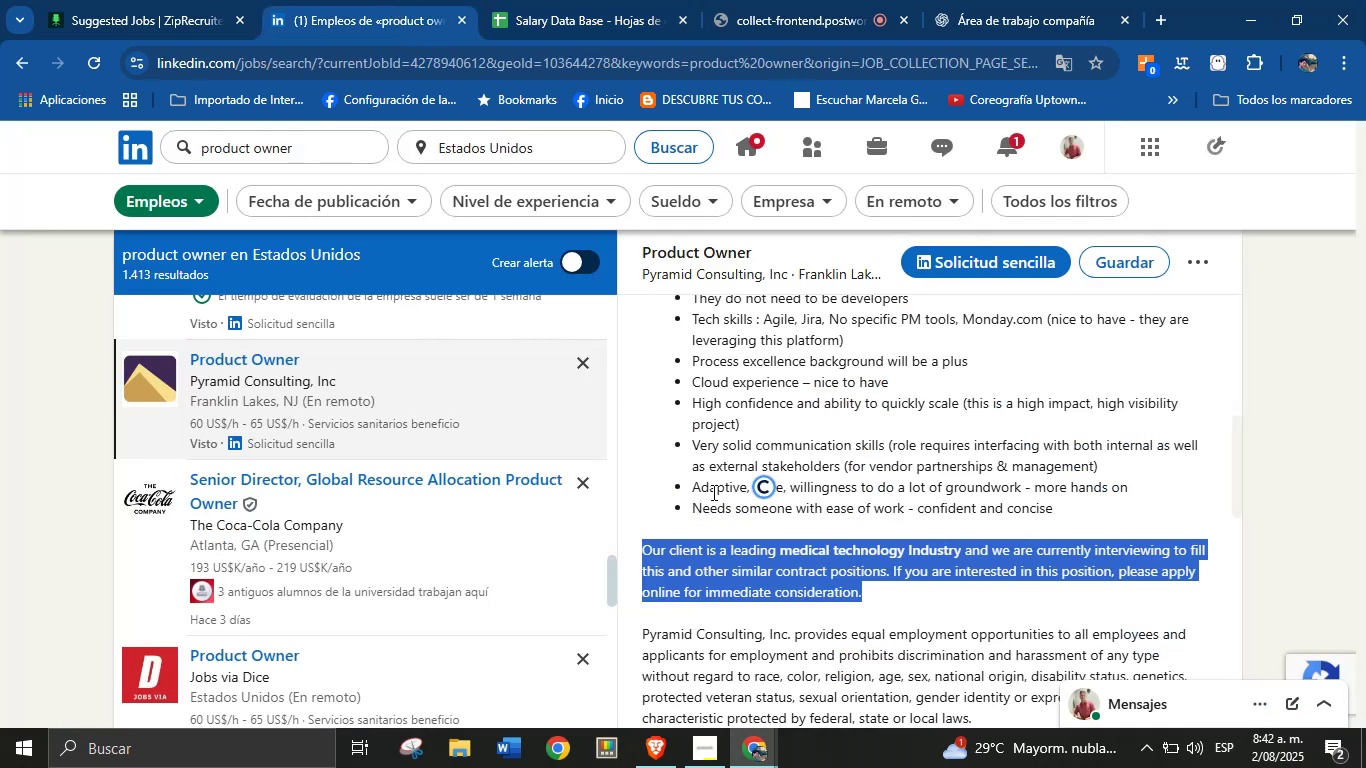 
scroll: coordinate [789, 466], scroll_direction: up, amount: 7.0
 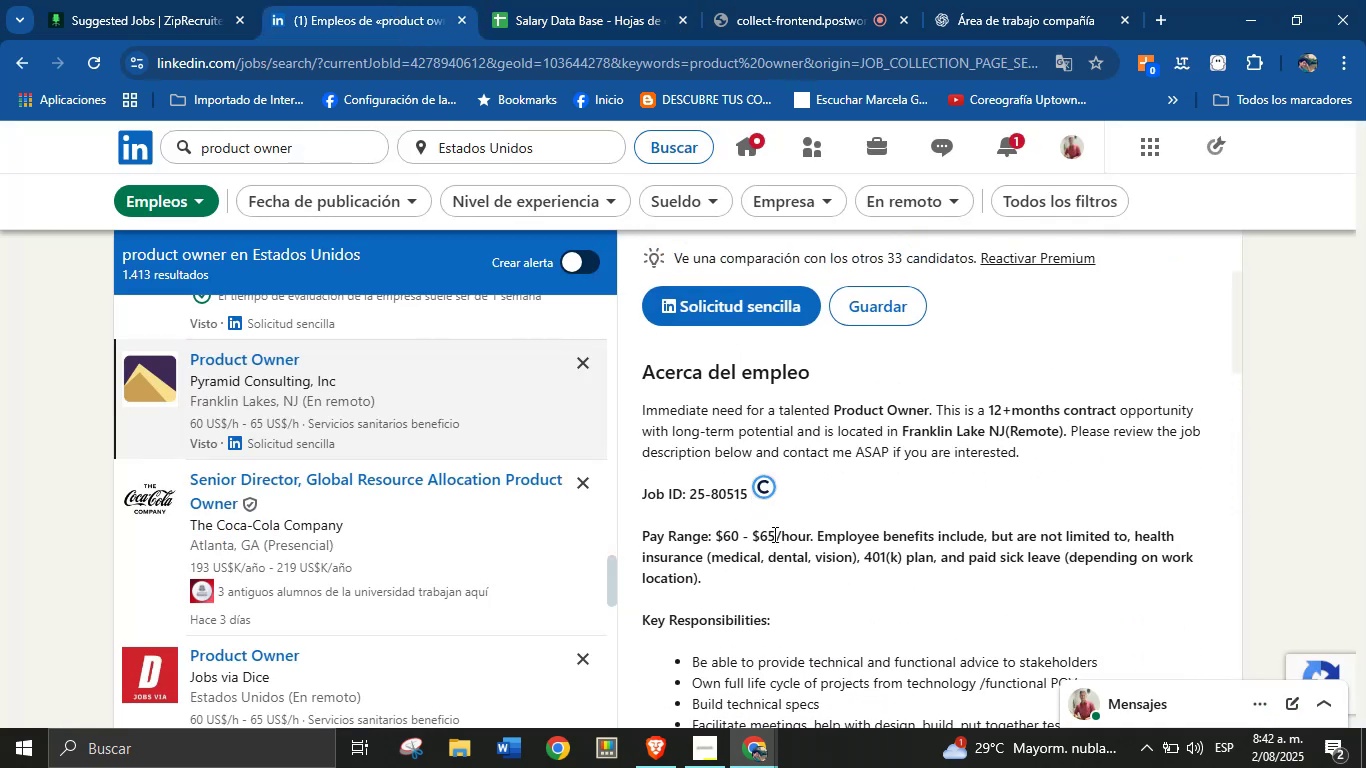 
left_click_drag(start_coordinate=[774, 532], to_coordinate=[716, 537])
 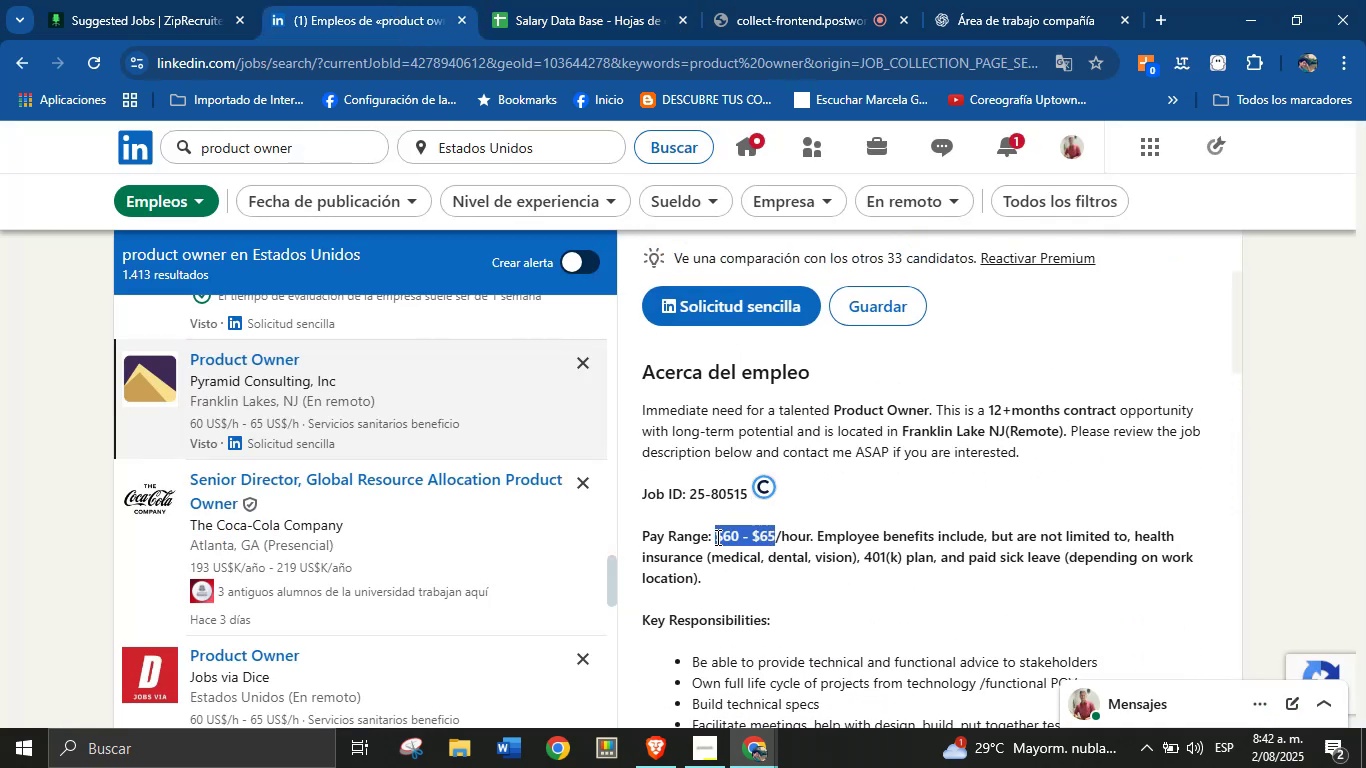 
key(Control+C)
 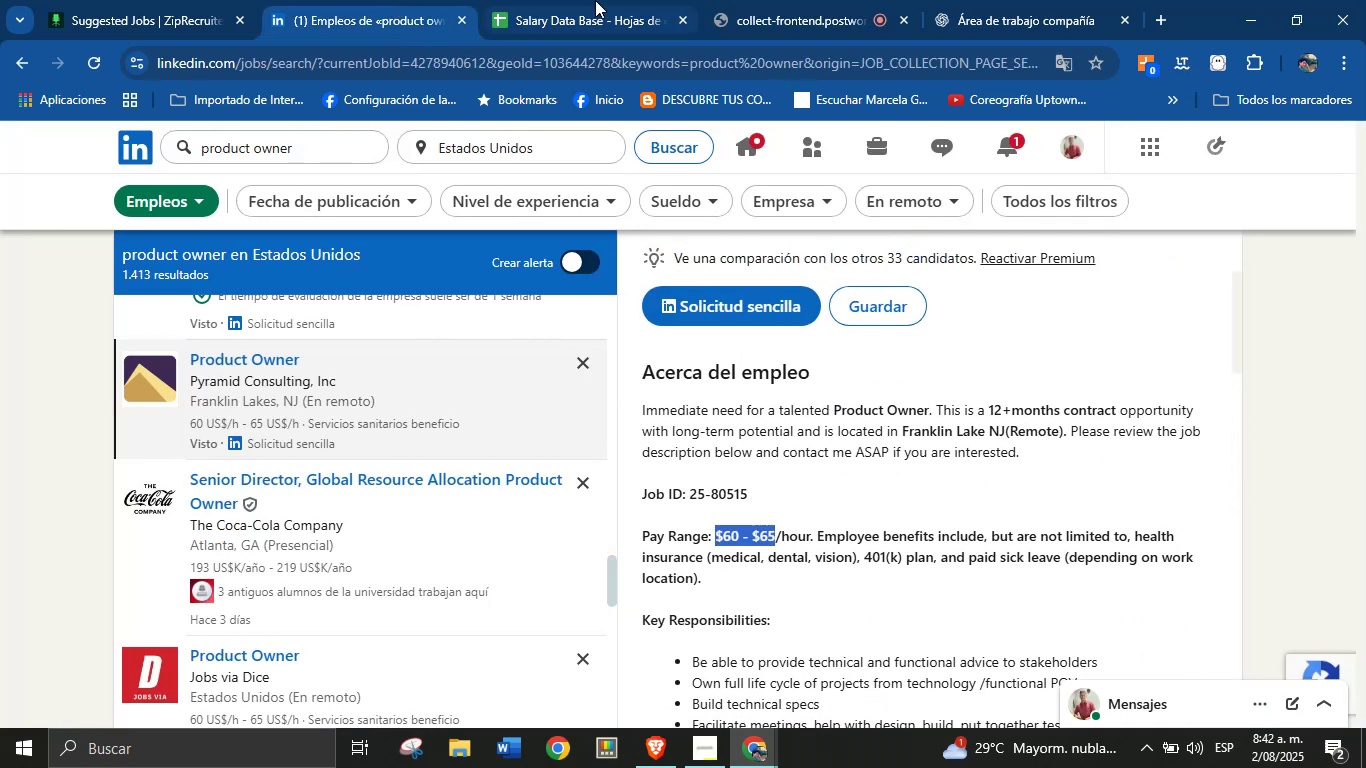 
left_click([605, 0])
 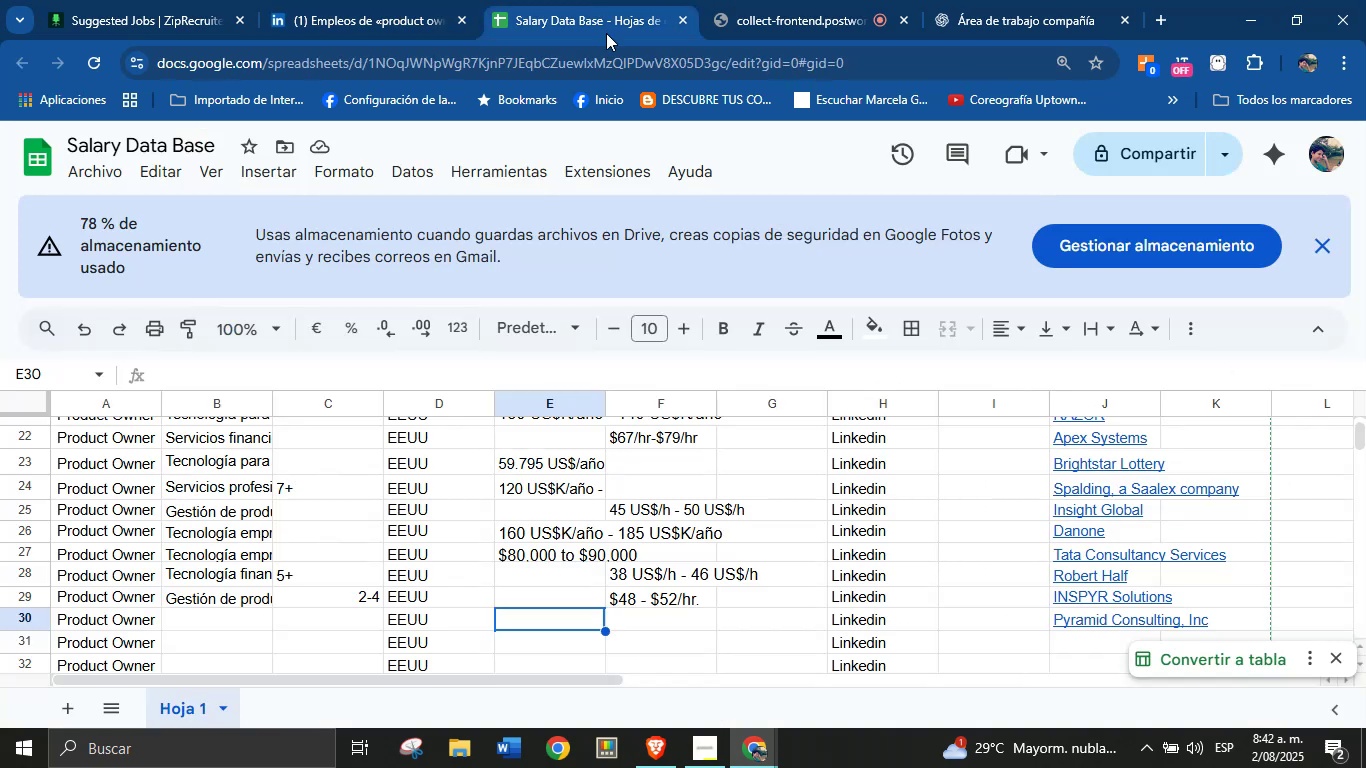 
key(Control+V)
 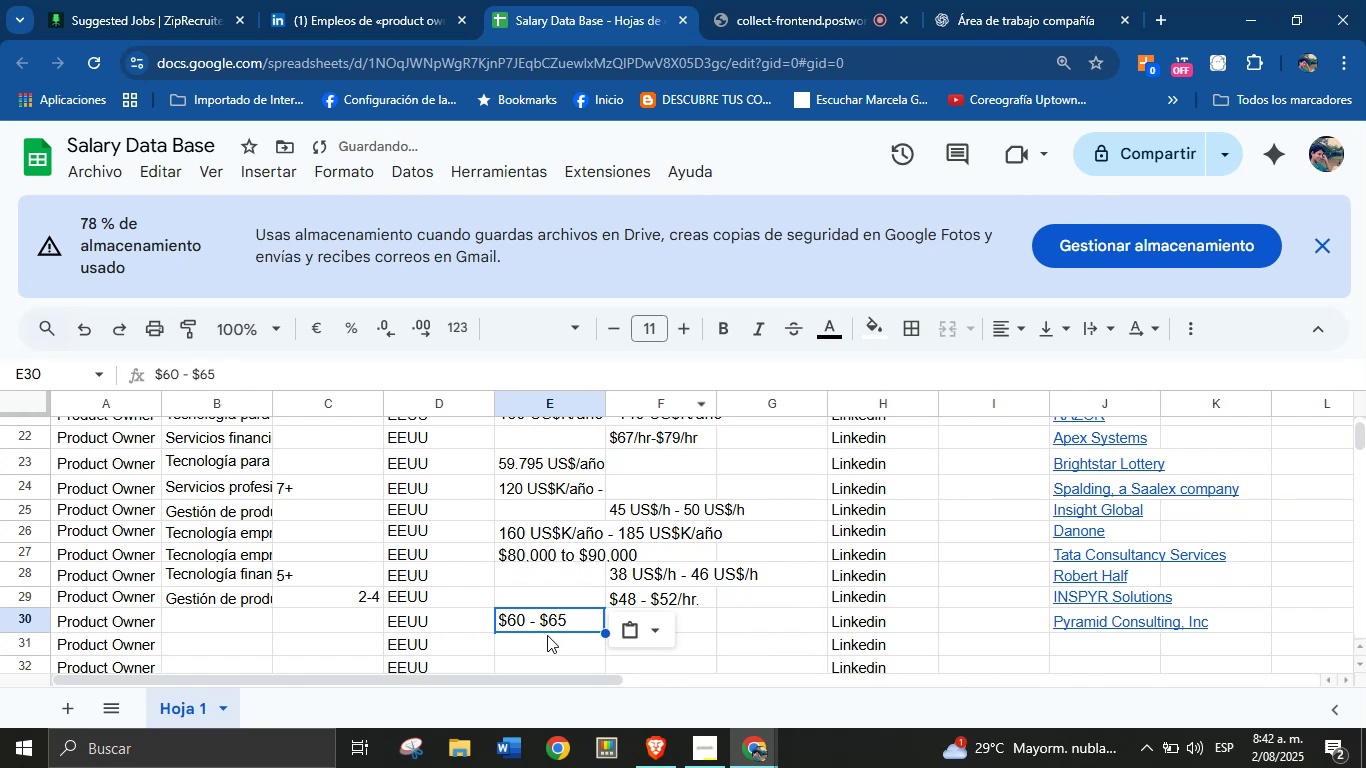 
left_click_drag(start_coordinate=[548, 632], to_coordinate=[642, 632])
 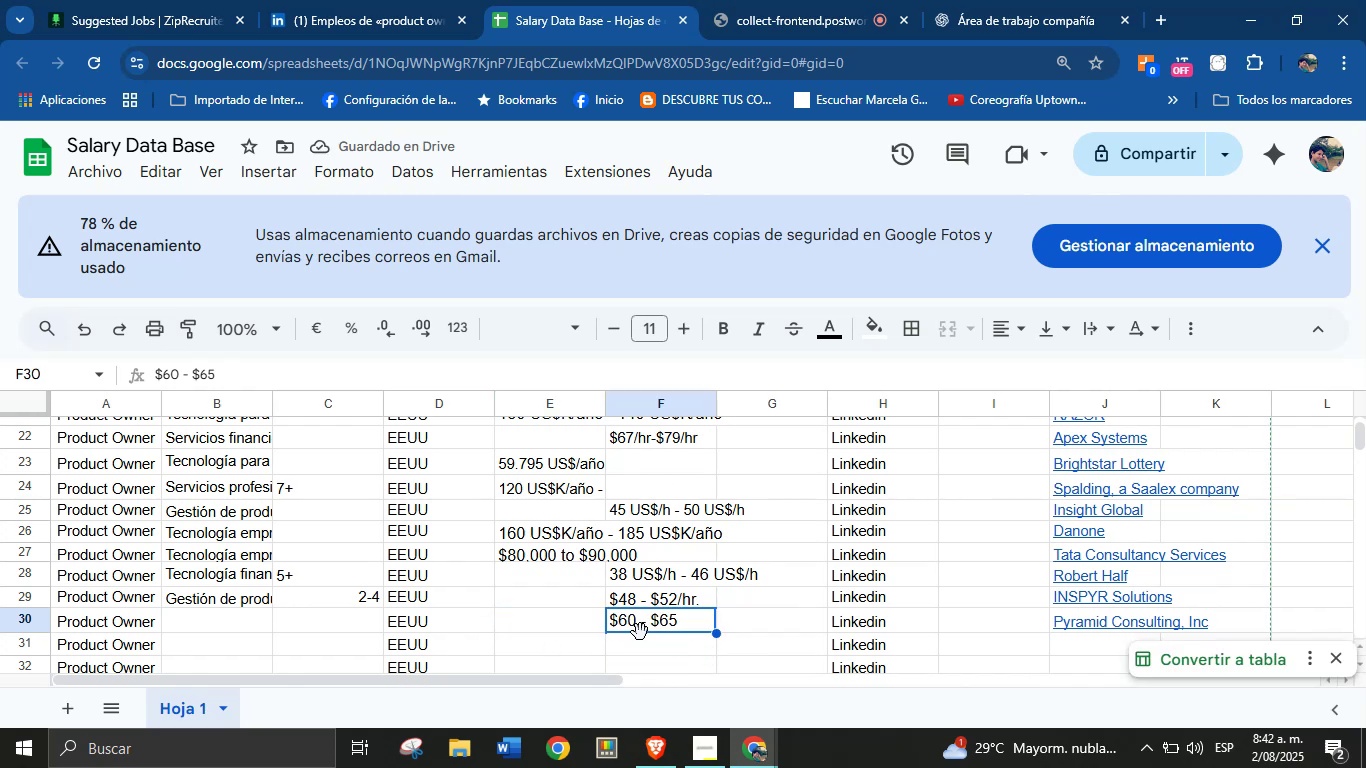 
wait(8.45)
 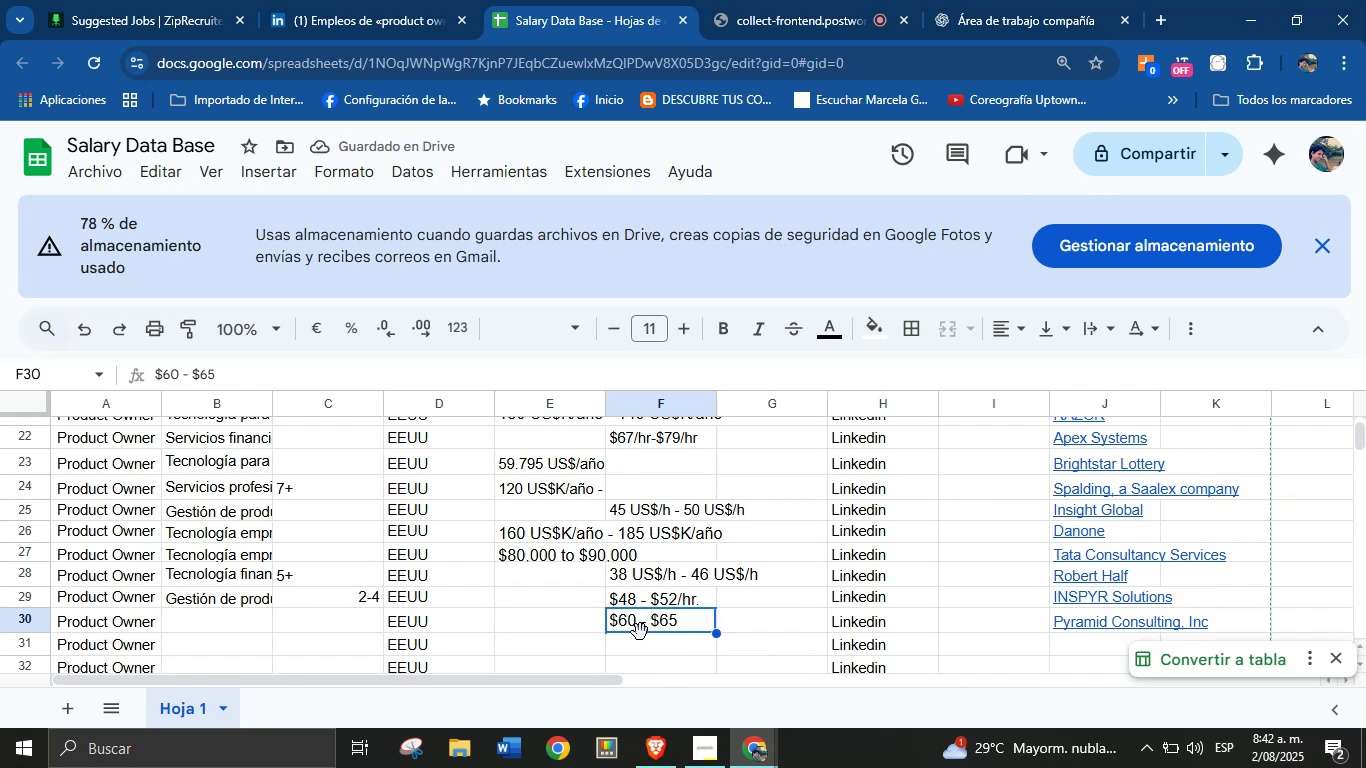 
left_click([521, 620])
 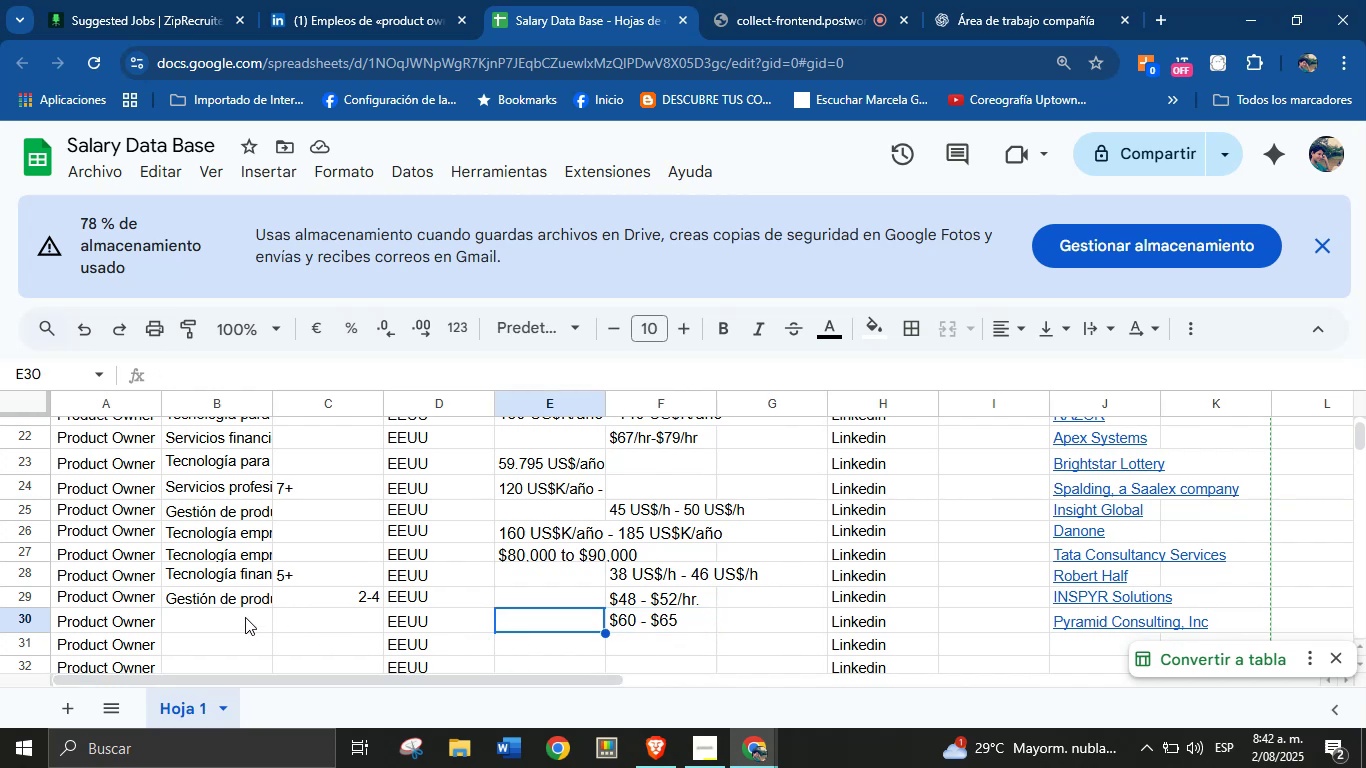 
left_click([229, 619])
 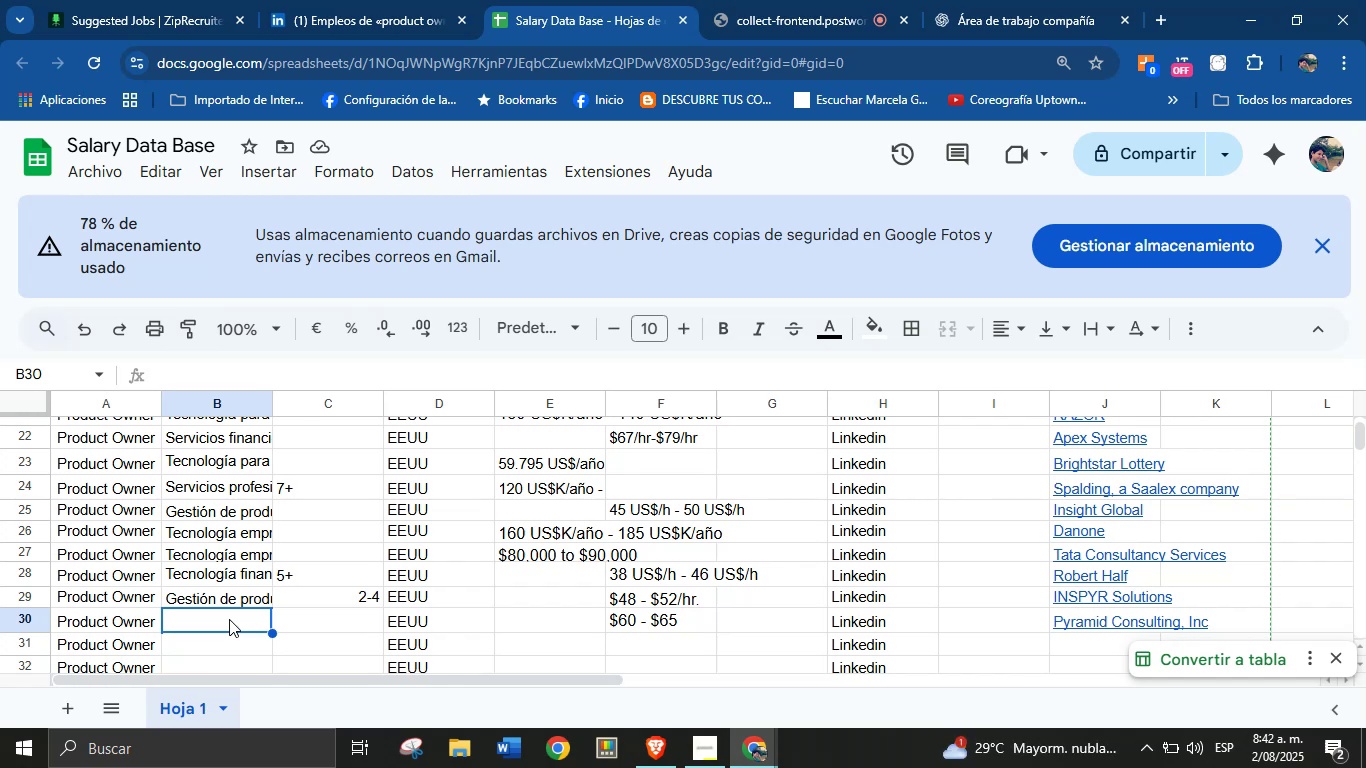 
wait(18.77)
 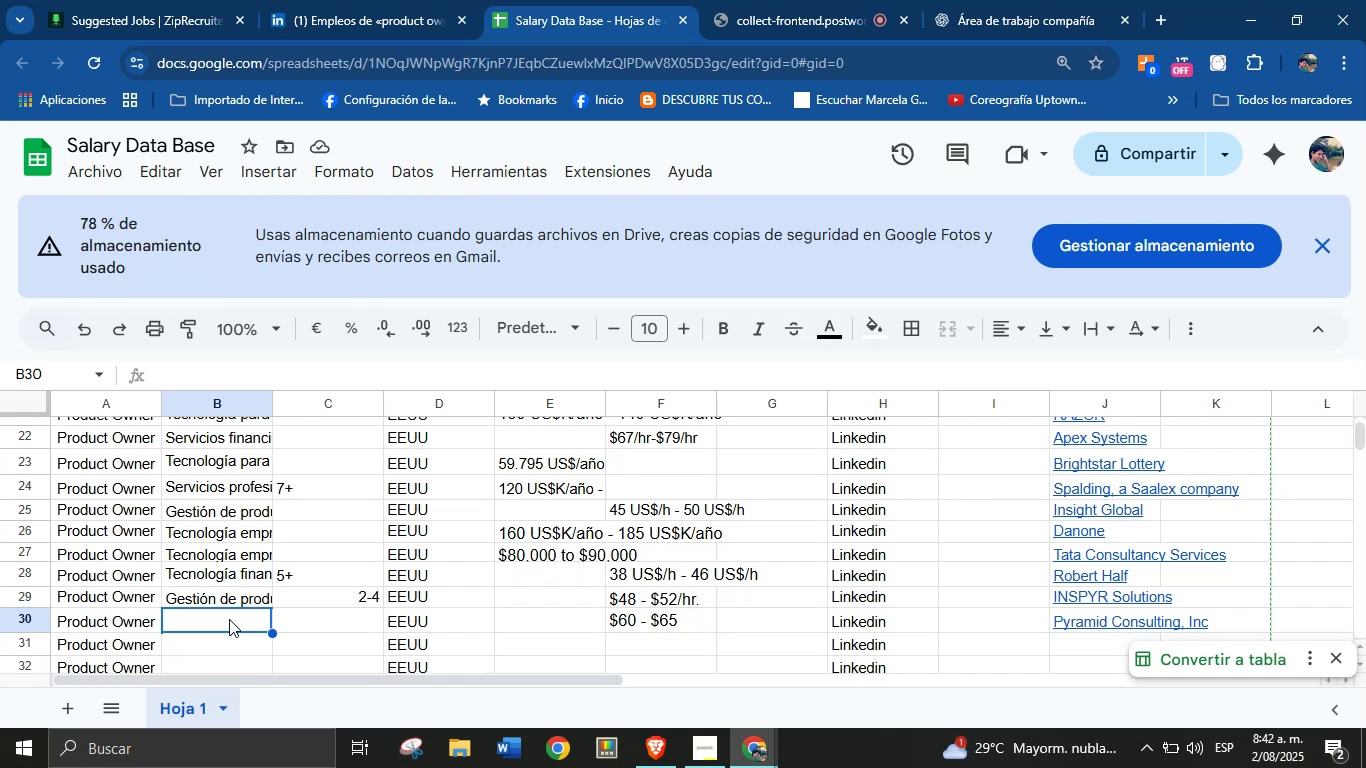 
left_click([353, 0])
 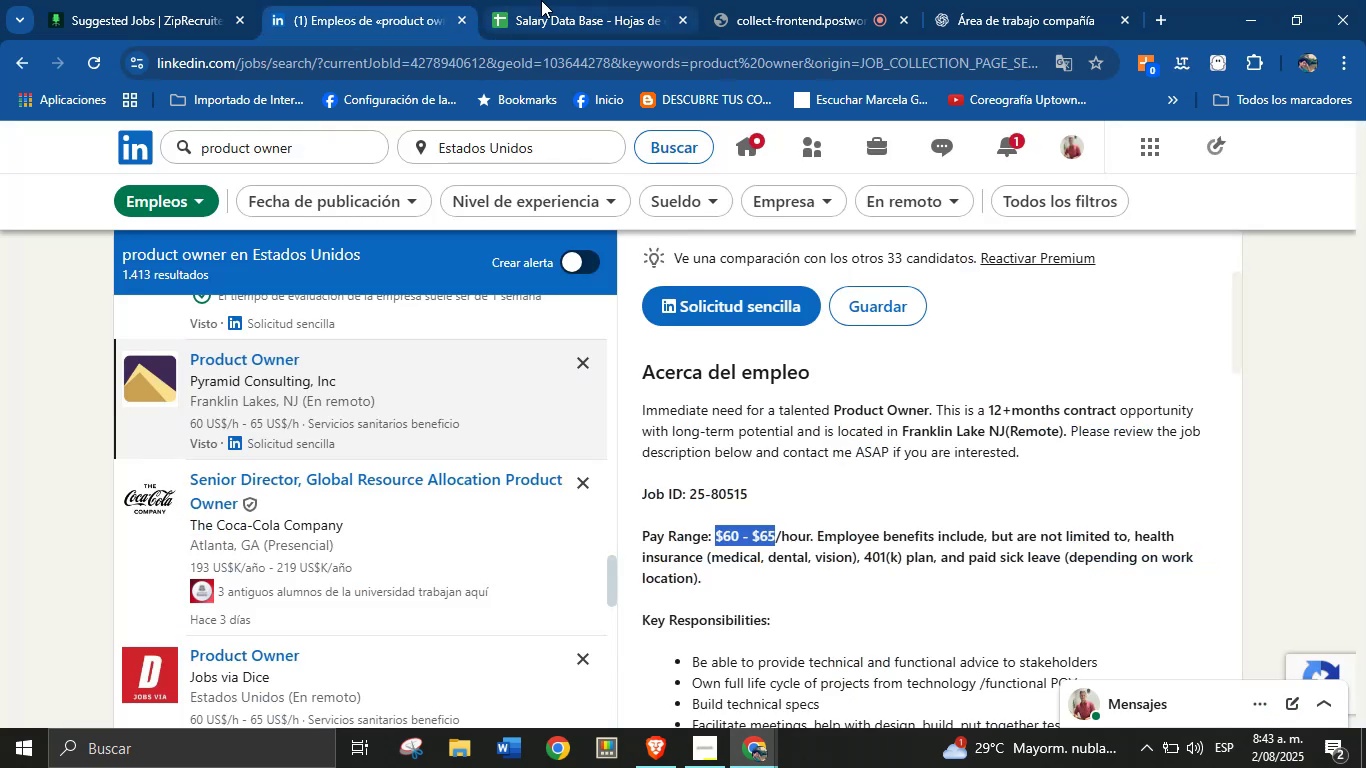 
scroll: coordinate [808, 513], scroll_direction: down, amount: 9.0
 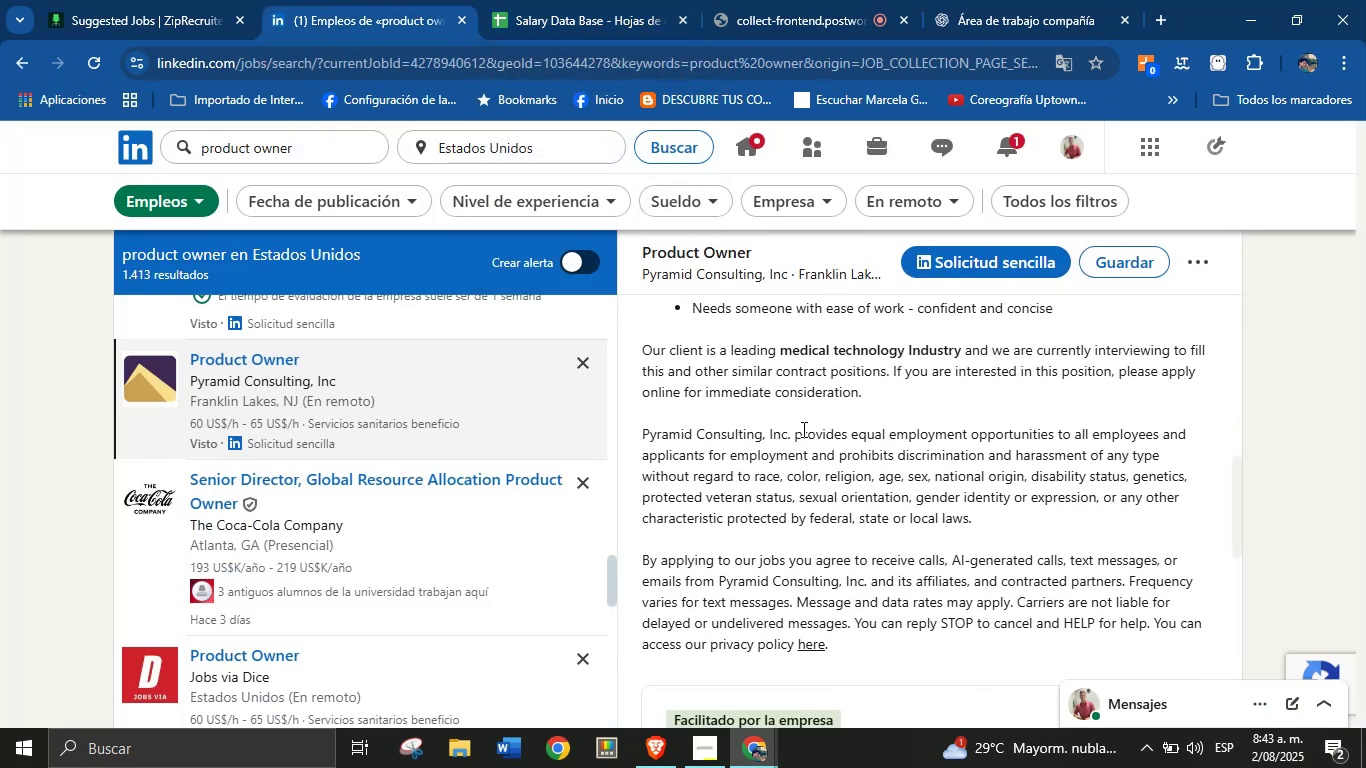 
left_click([768, 380])
 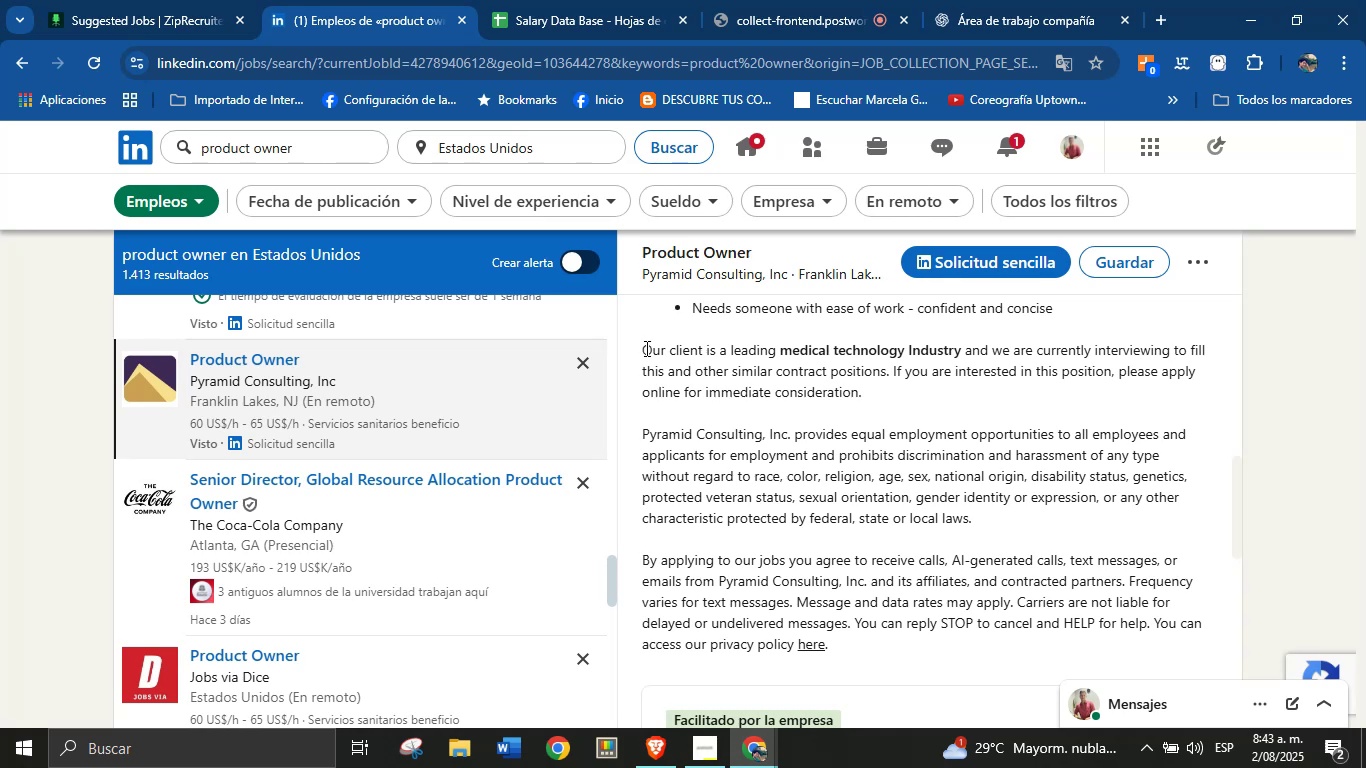 
wait(7.25)
 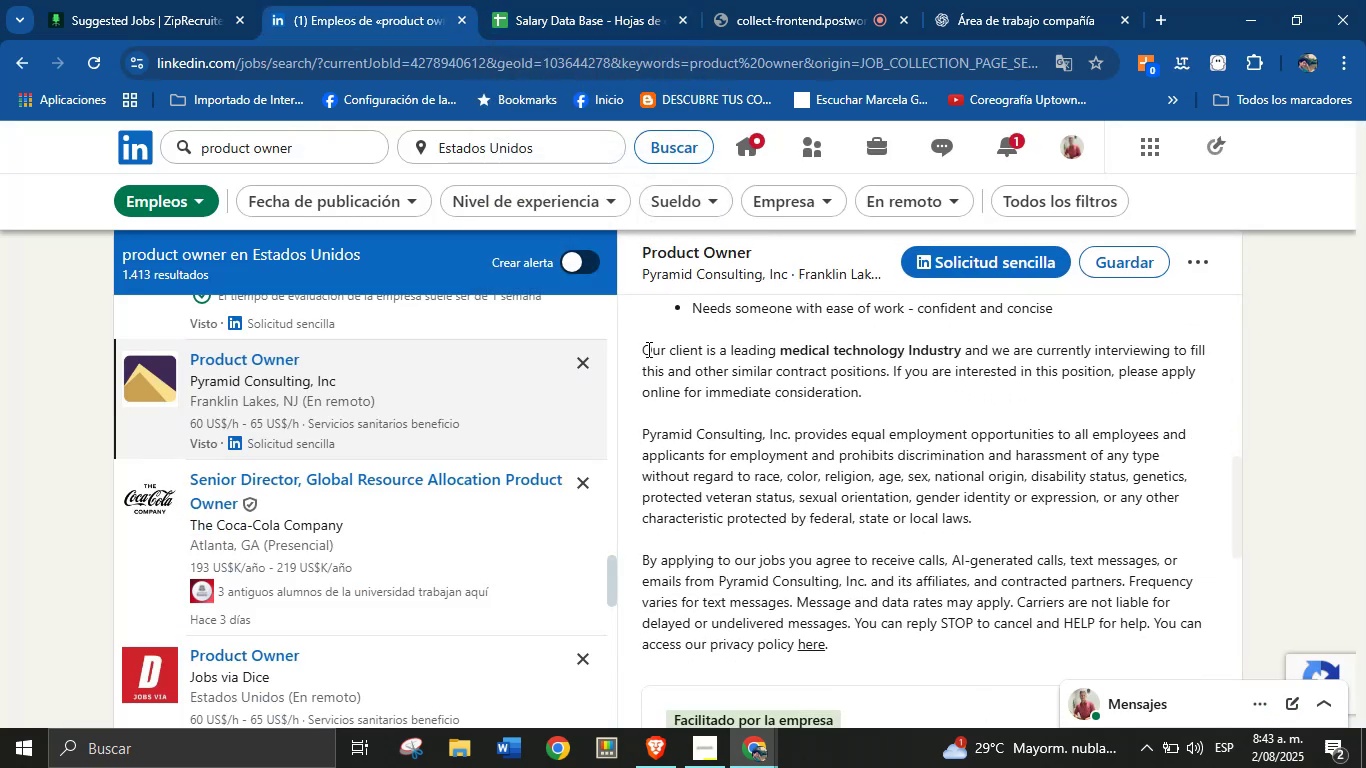 
left_click([585, 0])
 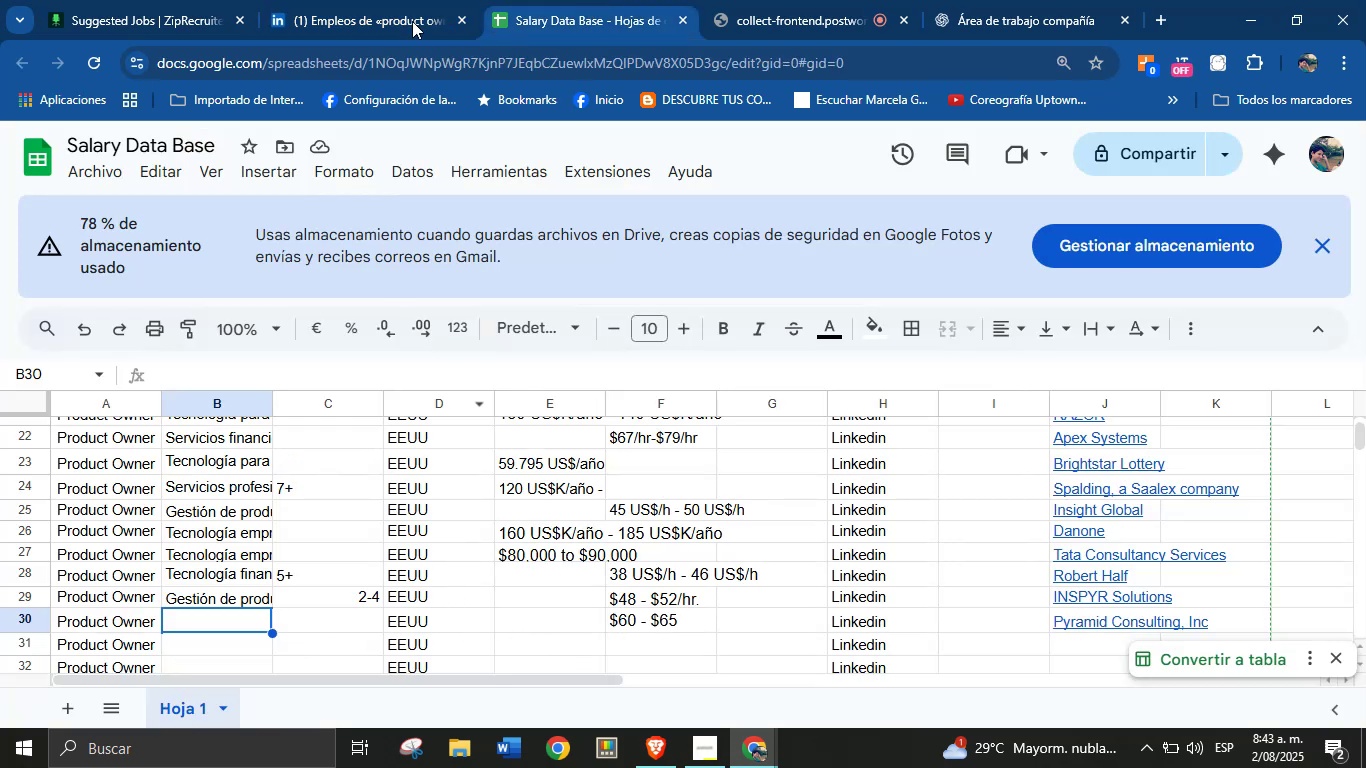 
left_click([1002, 0])
 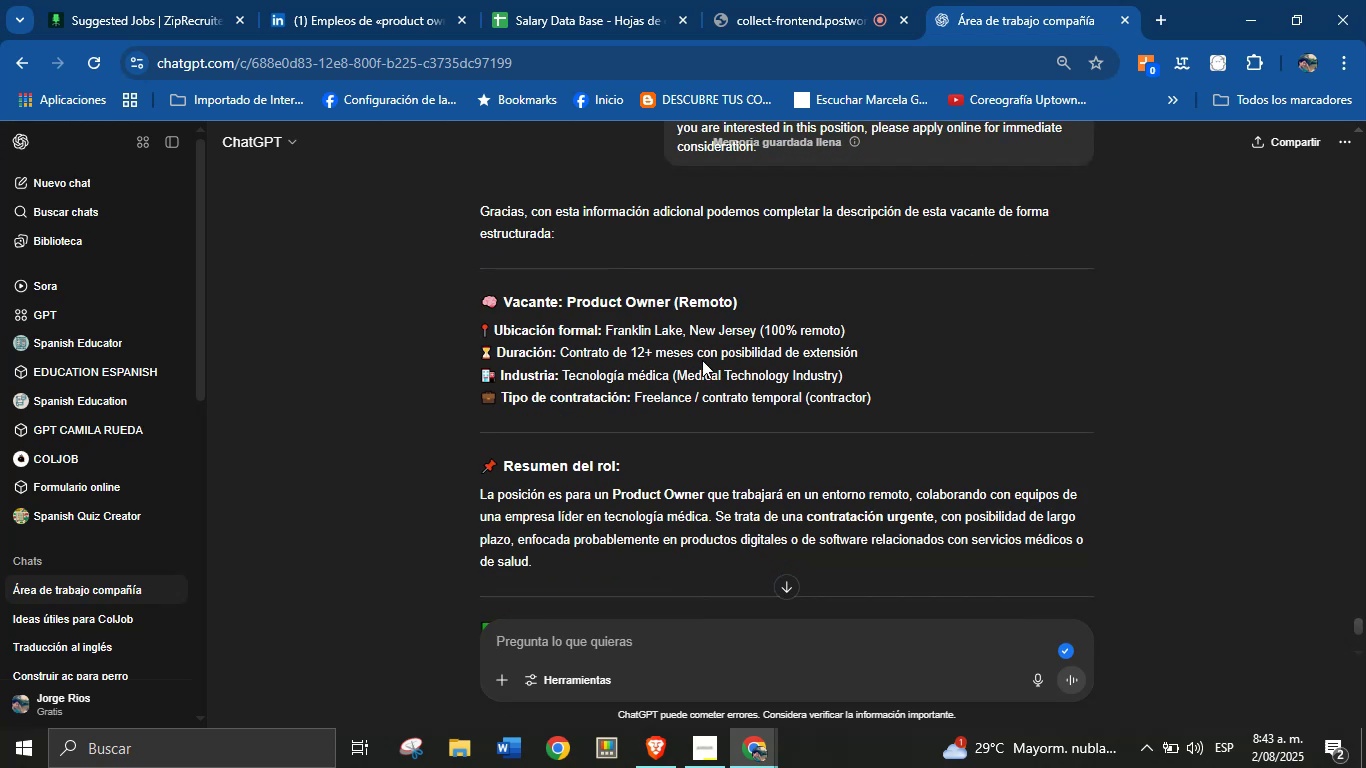 
scroll: coordinate [586, 419], scroll_direction: down, amount: 4.0
 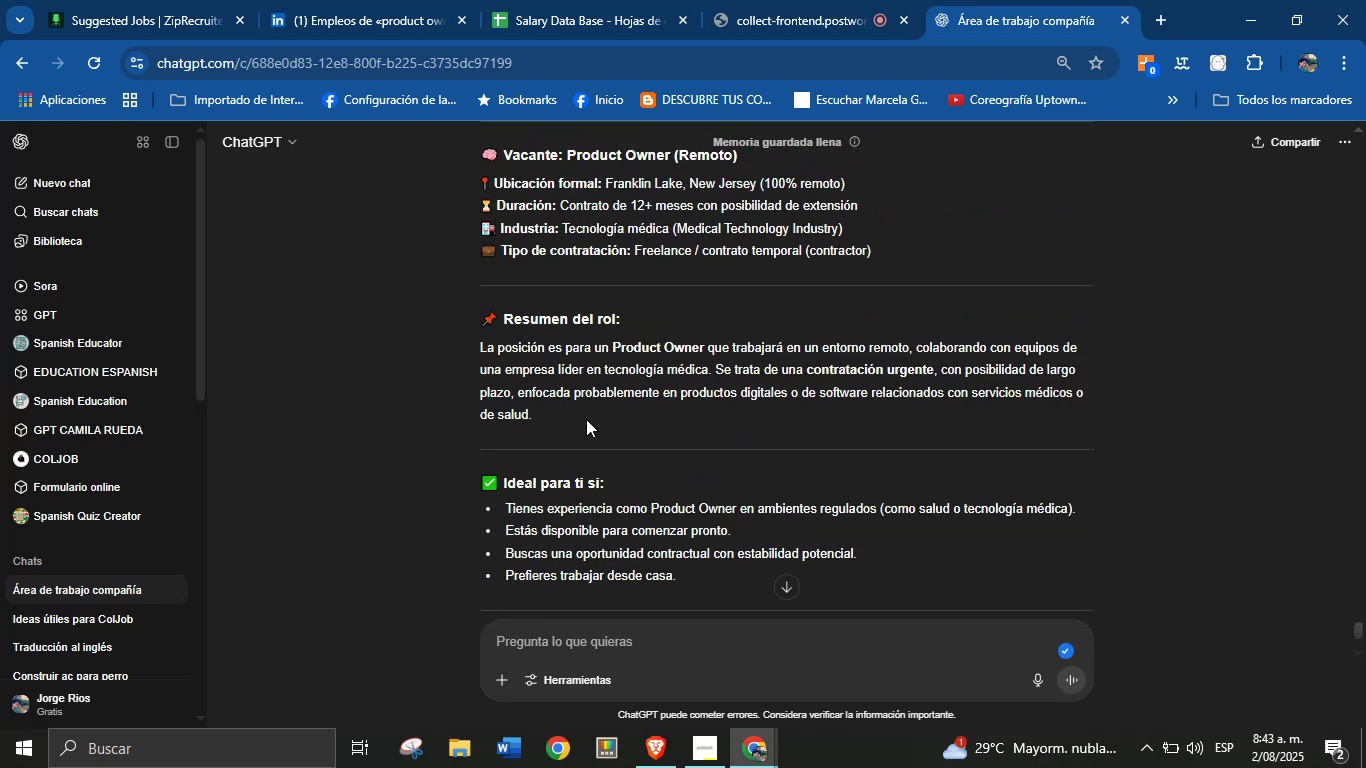 
scroll: coordinate [581, 419], scroll_direction: up, amount: 4.0
 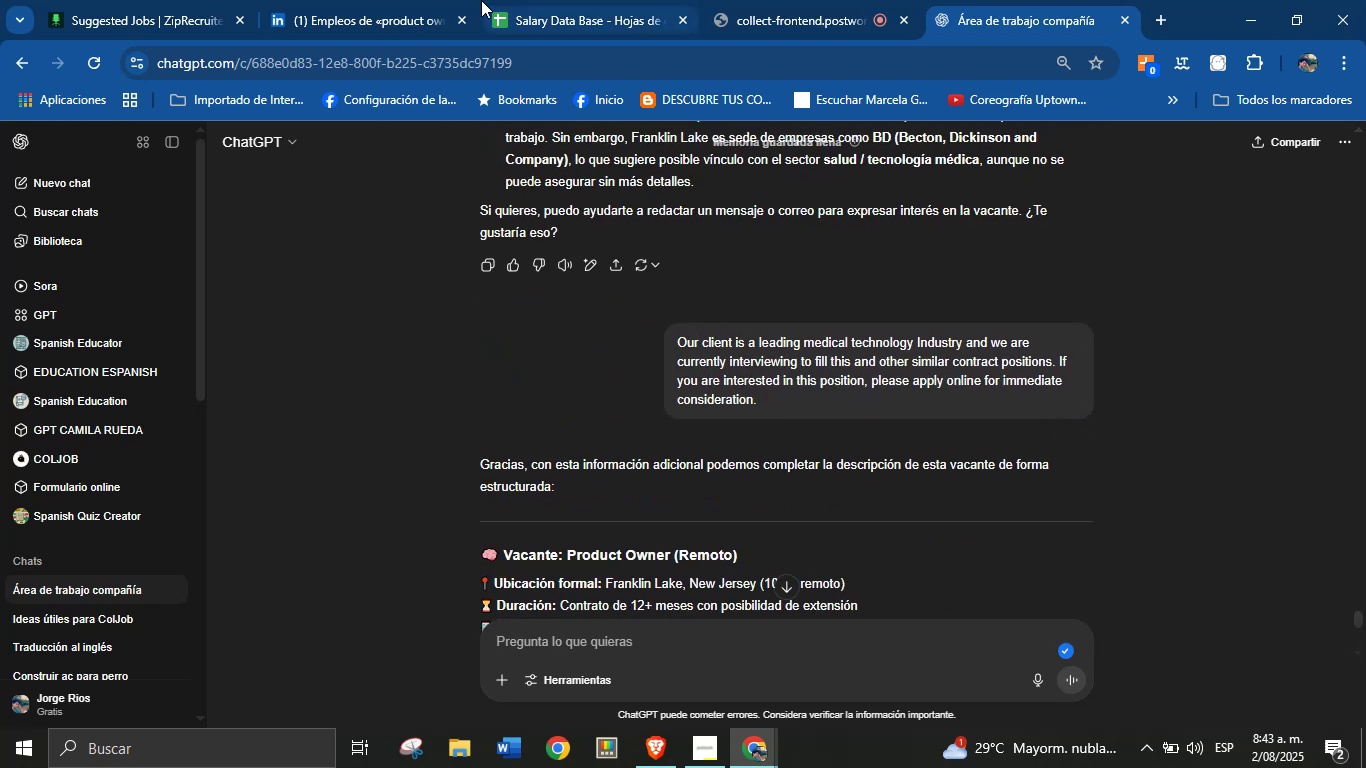 
left_click([575, 0])
 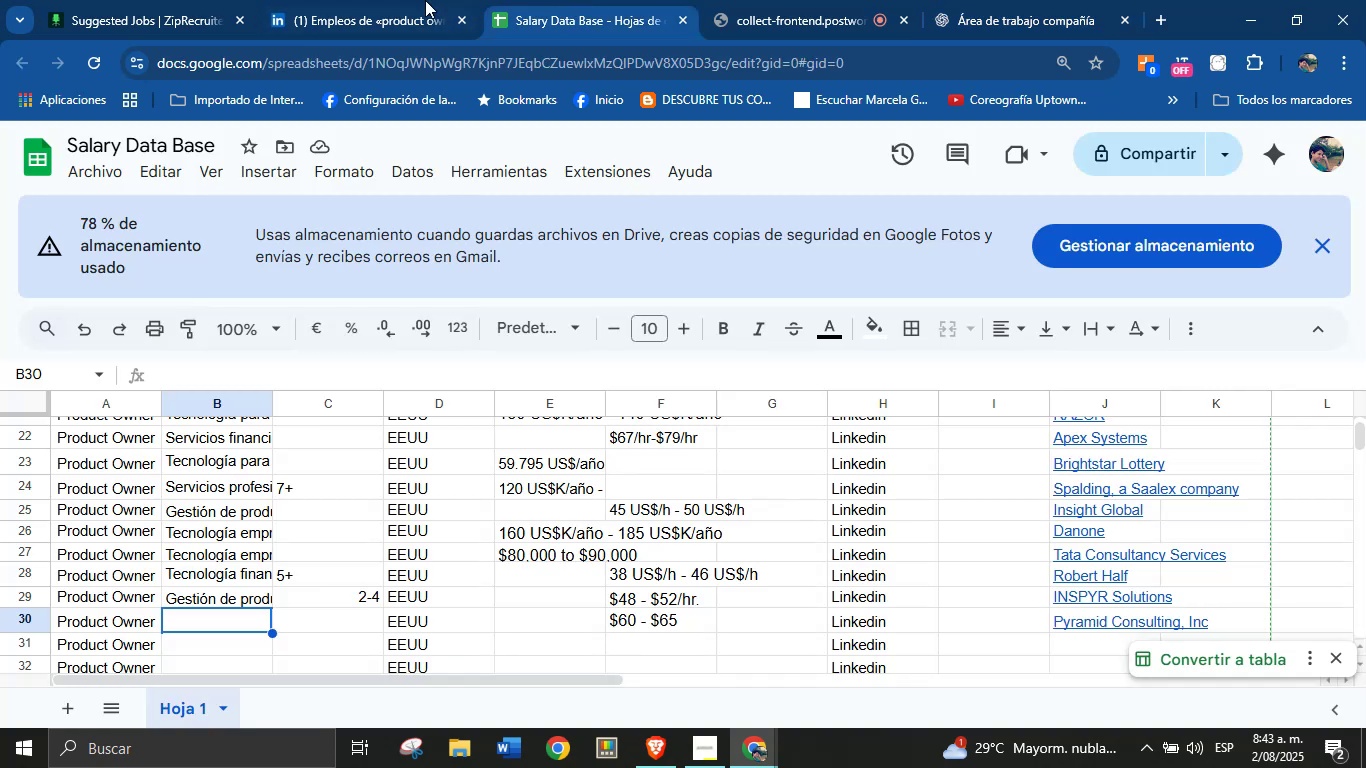 
left_click([417, 0])
 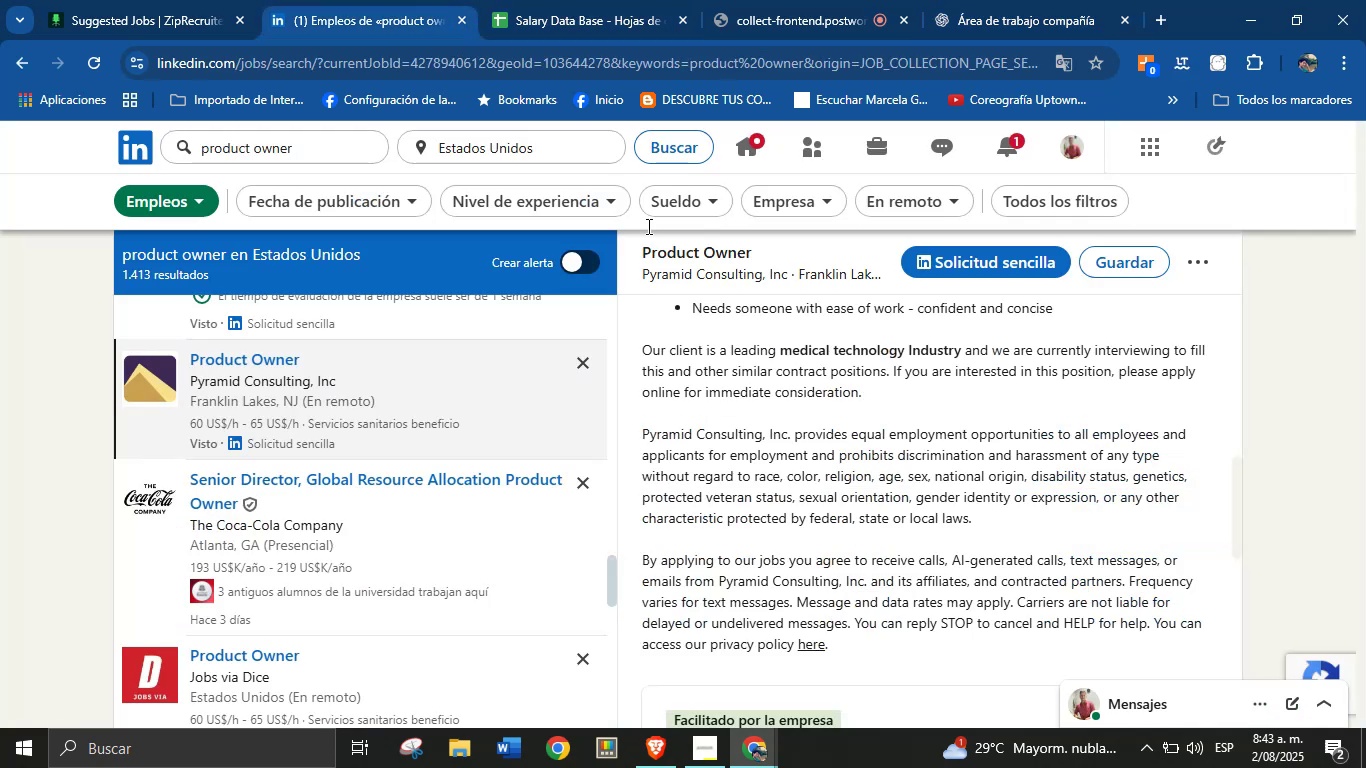 
scroll: coordinate [820, 462], scroll_direction: none, amount: 0.0
 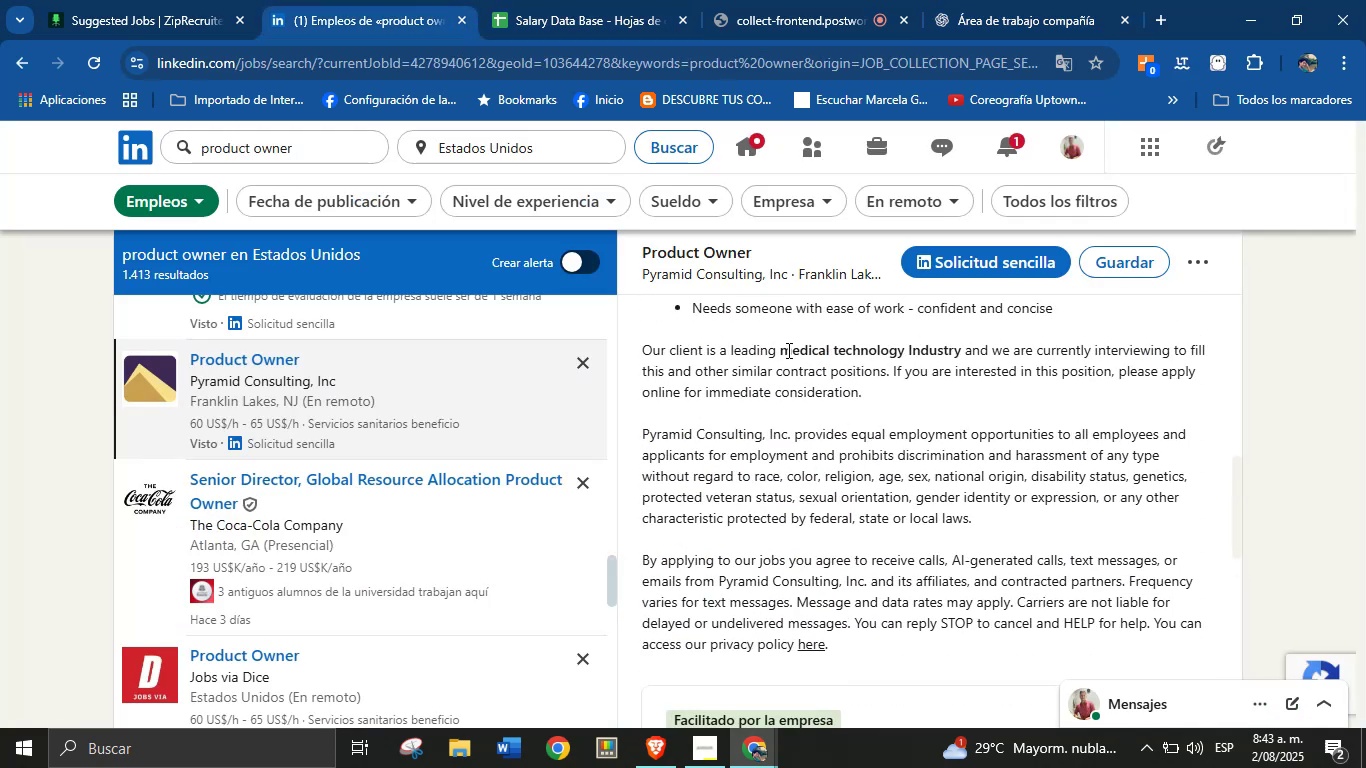 
left_click_drag(start_coordinate=[782, 349], to_coordinate=[960, 352])
 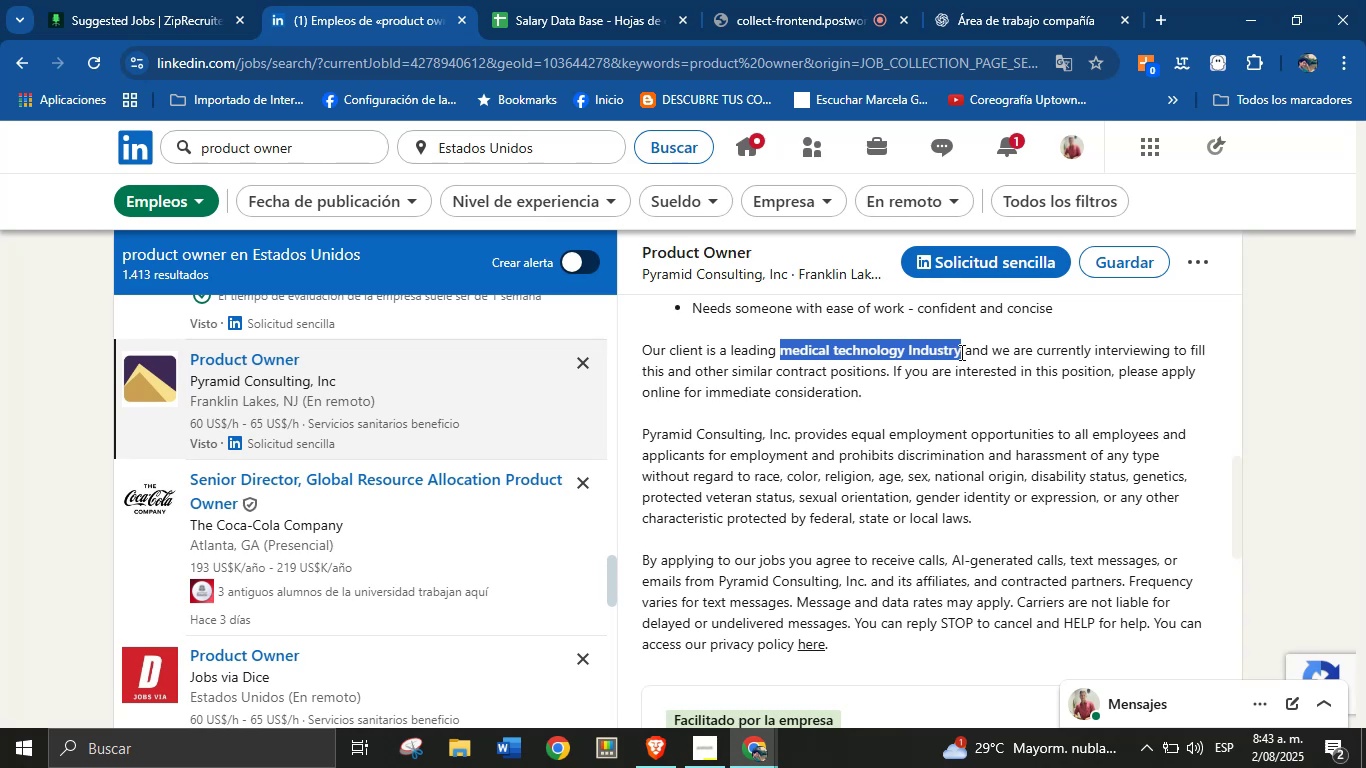 
key(Control+C)
 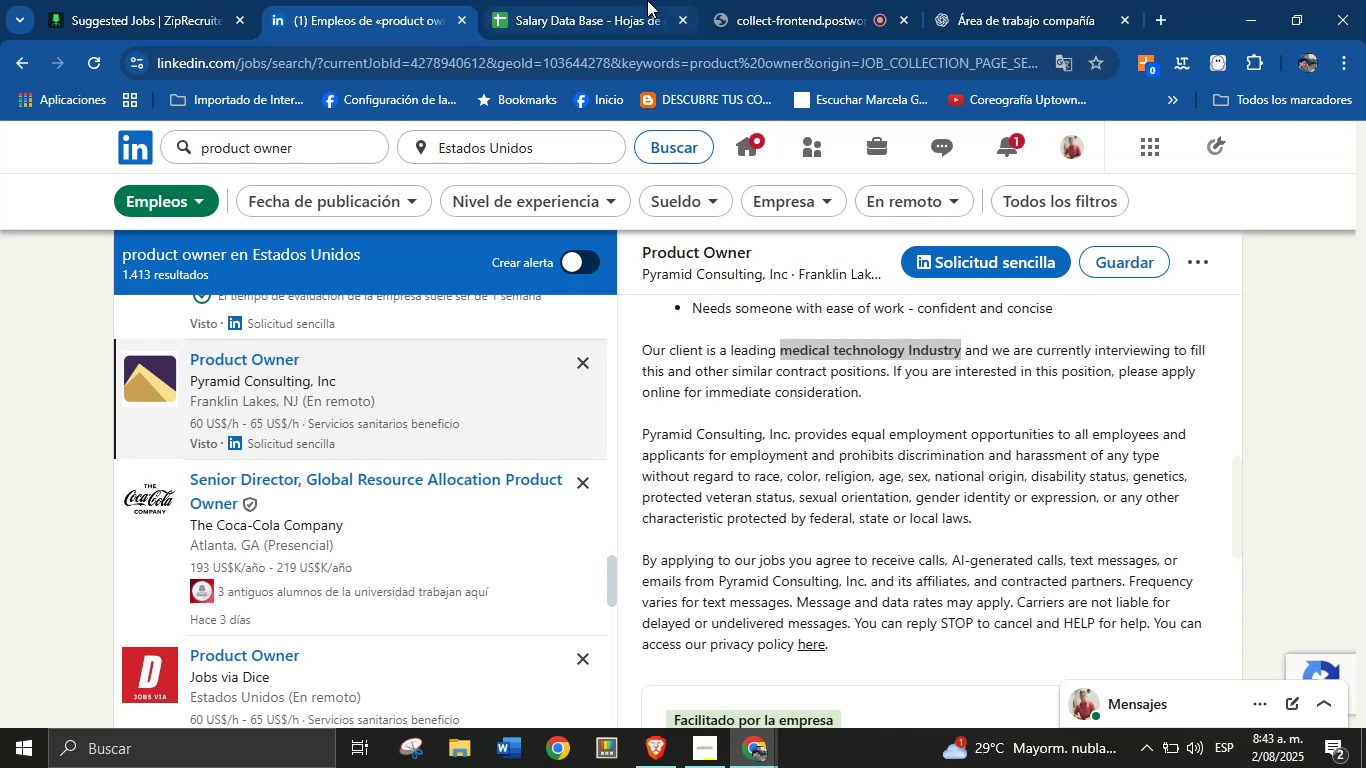 
key(Control+V)
 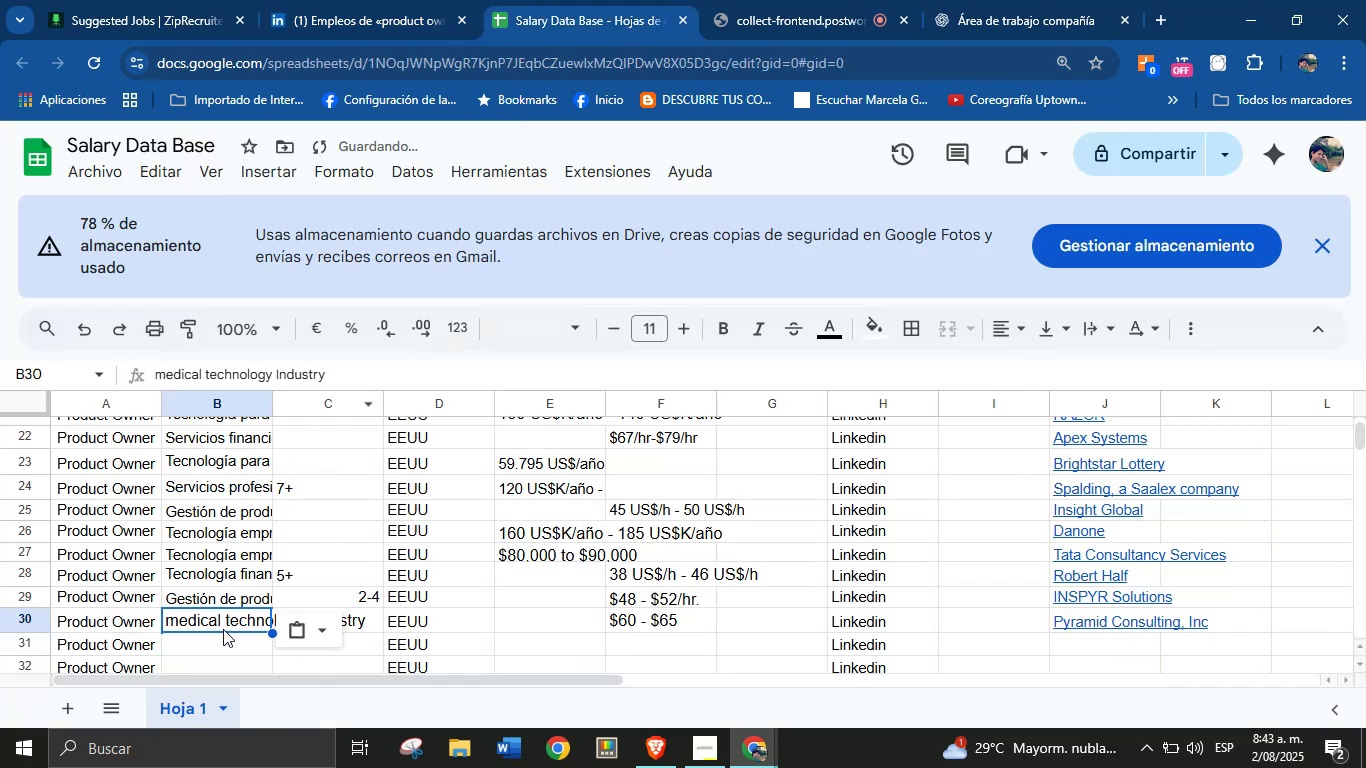 
left_click([222, 645])
 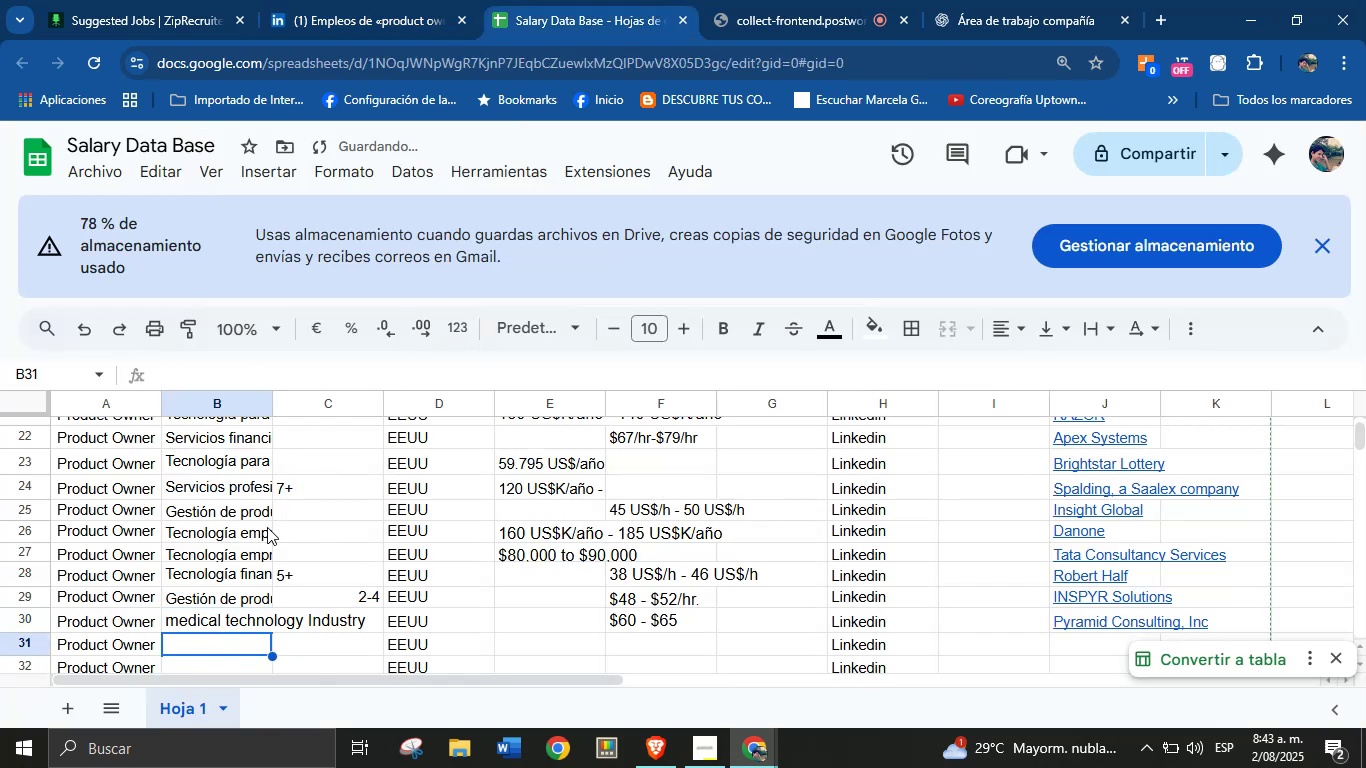 
scroll: coordinate [311, 502], scroll_direction: down, amount: 1.0
 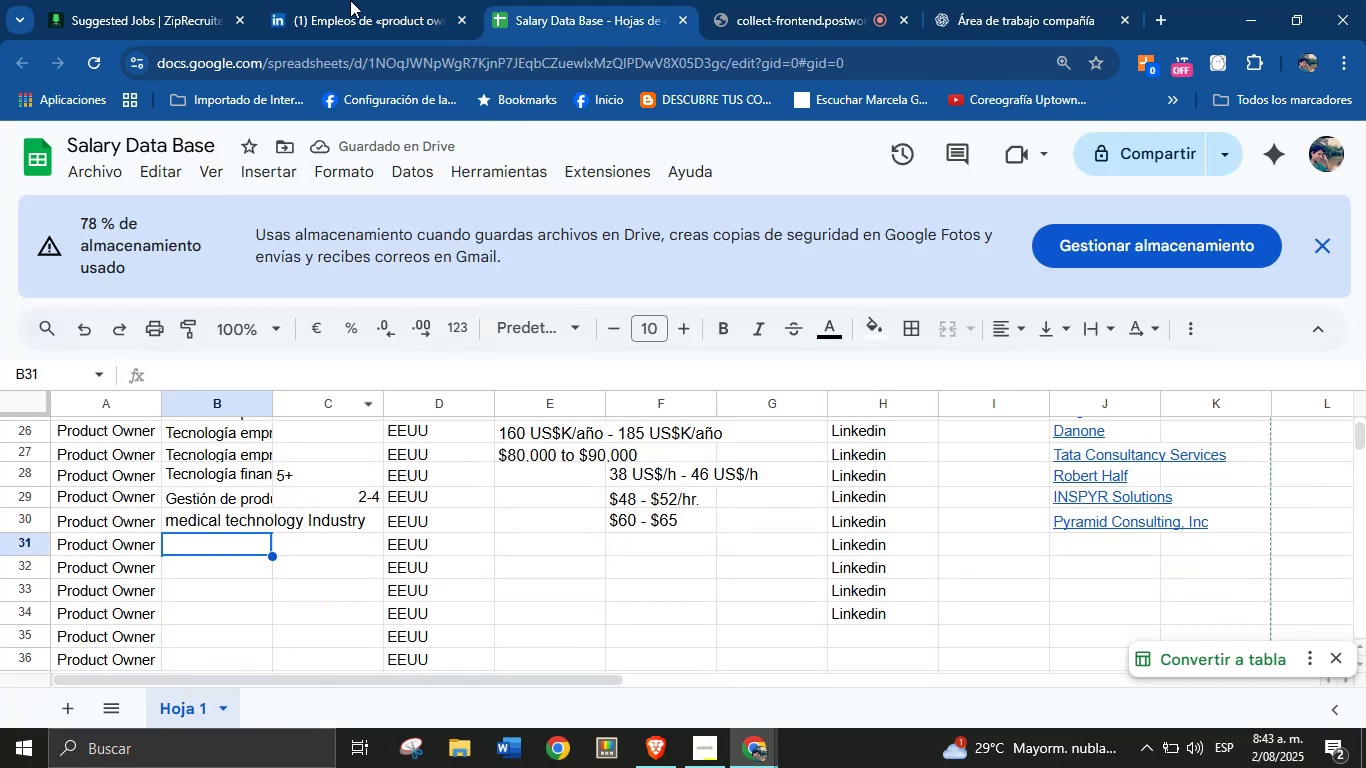 
left_click([336, 0])
 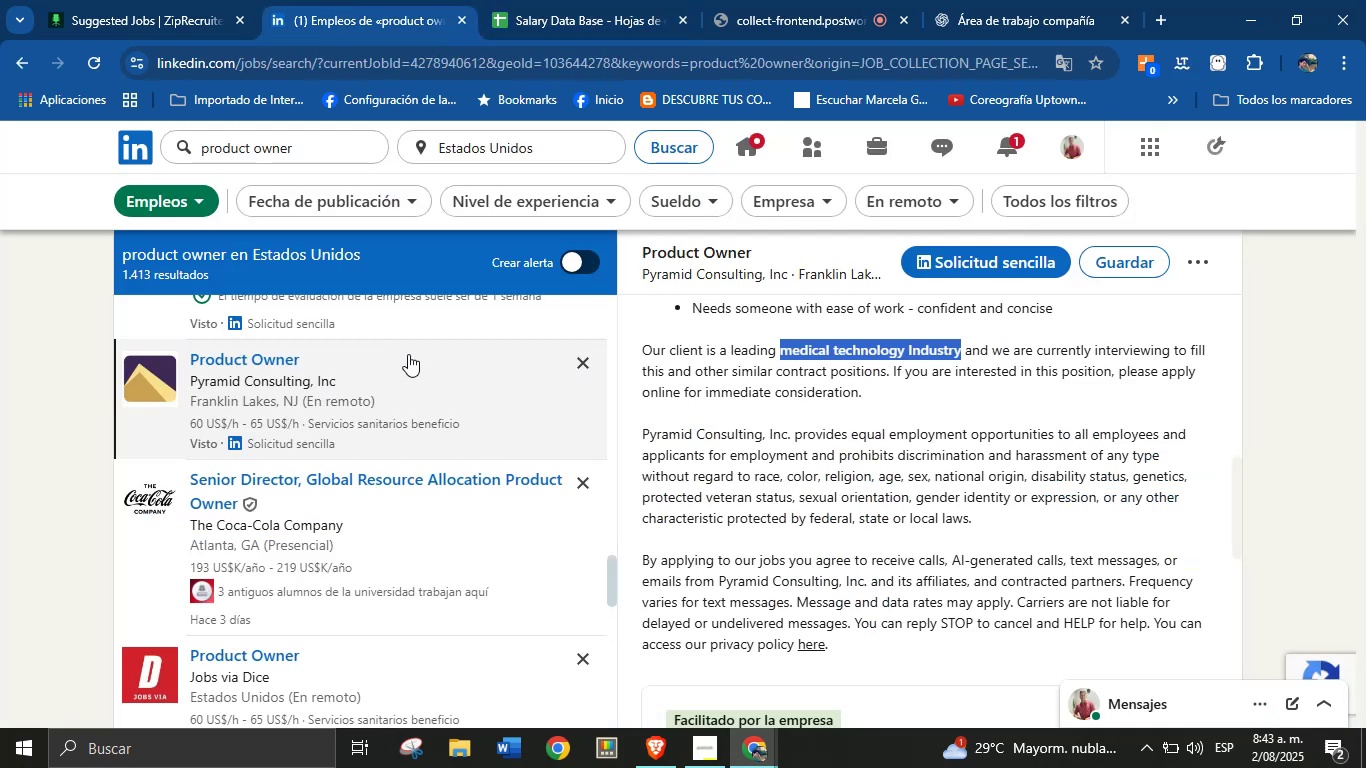 
scroll: coordinate [405, 426], scroll_direction: down, amount: 1.0
 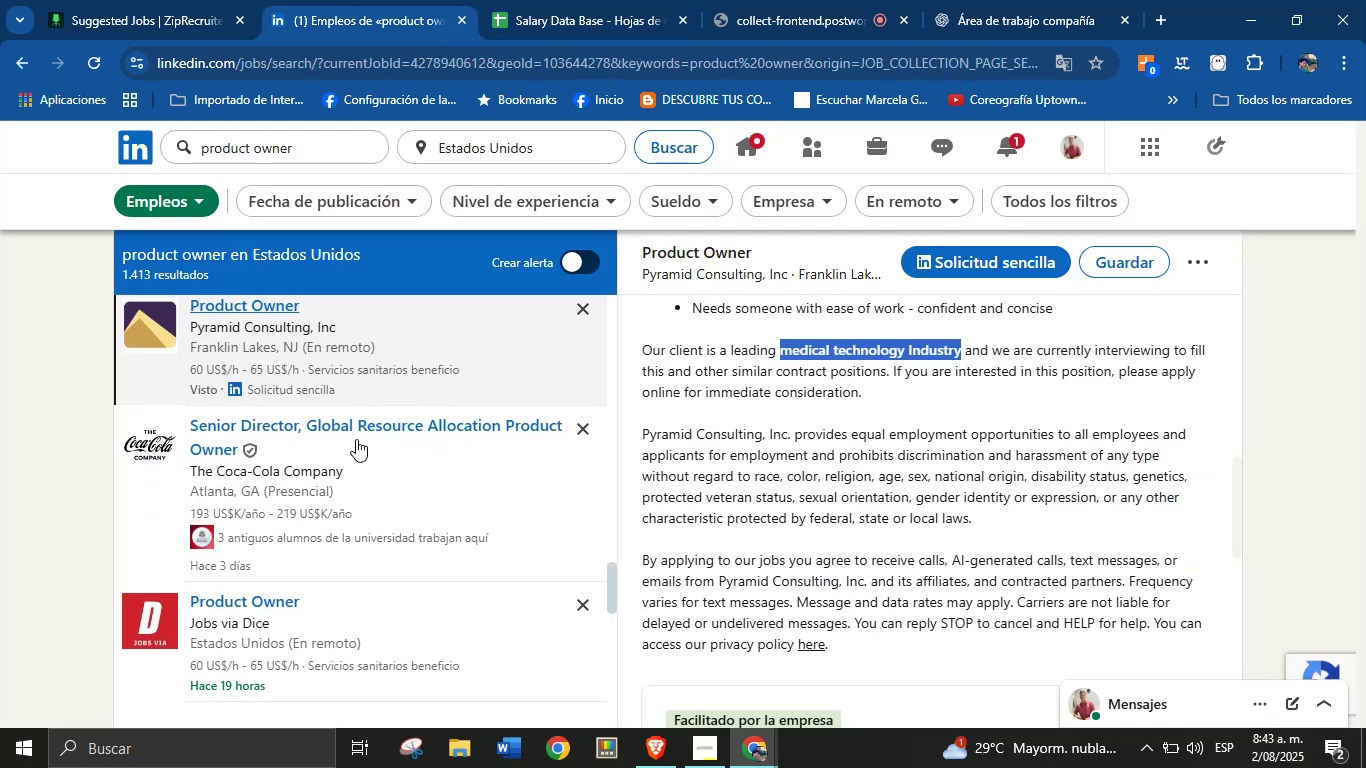 
left_click([356, 440])
 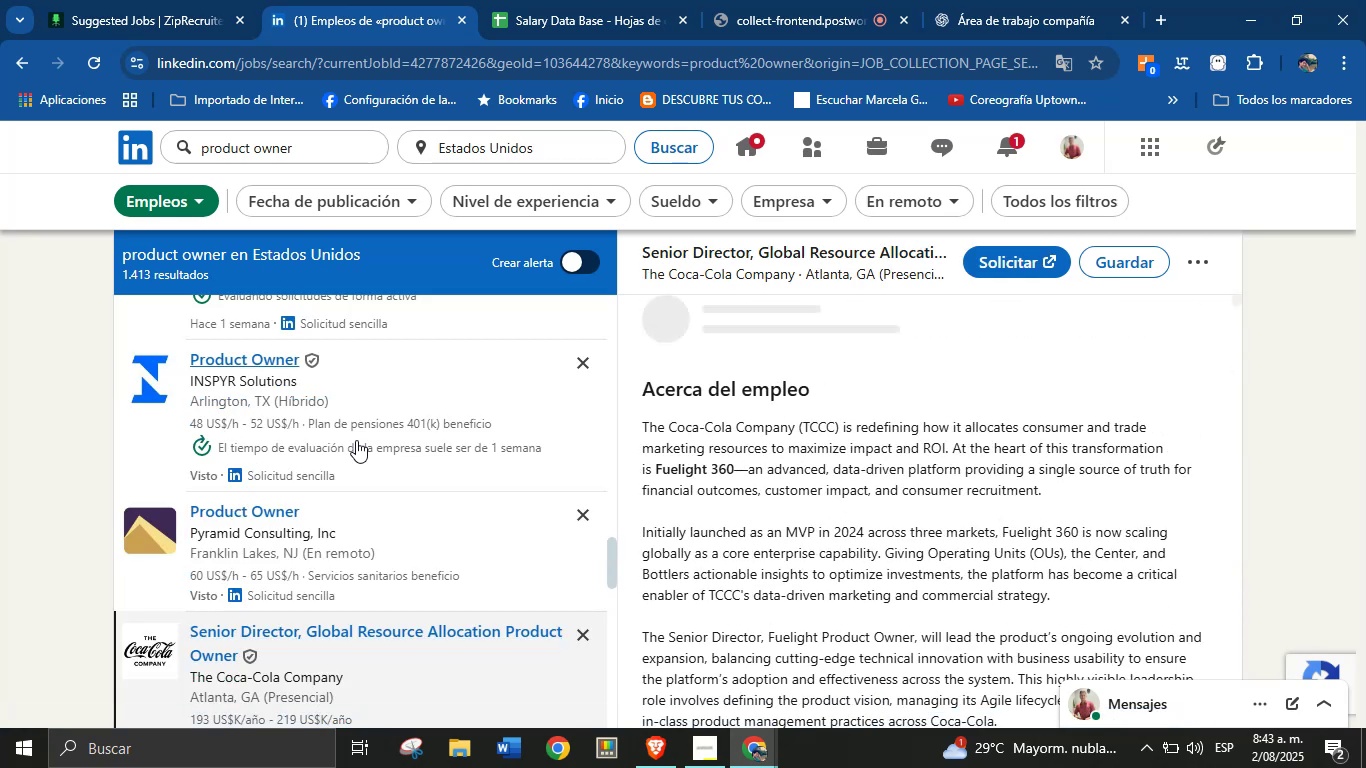 
wait(5.06)
 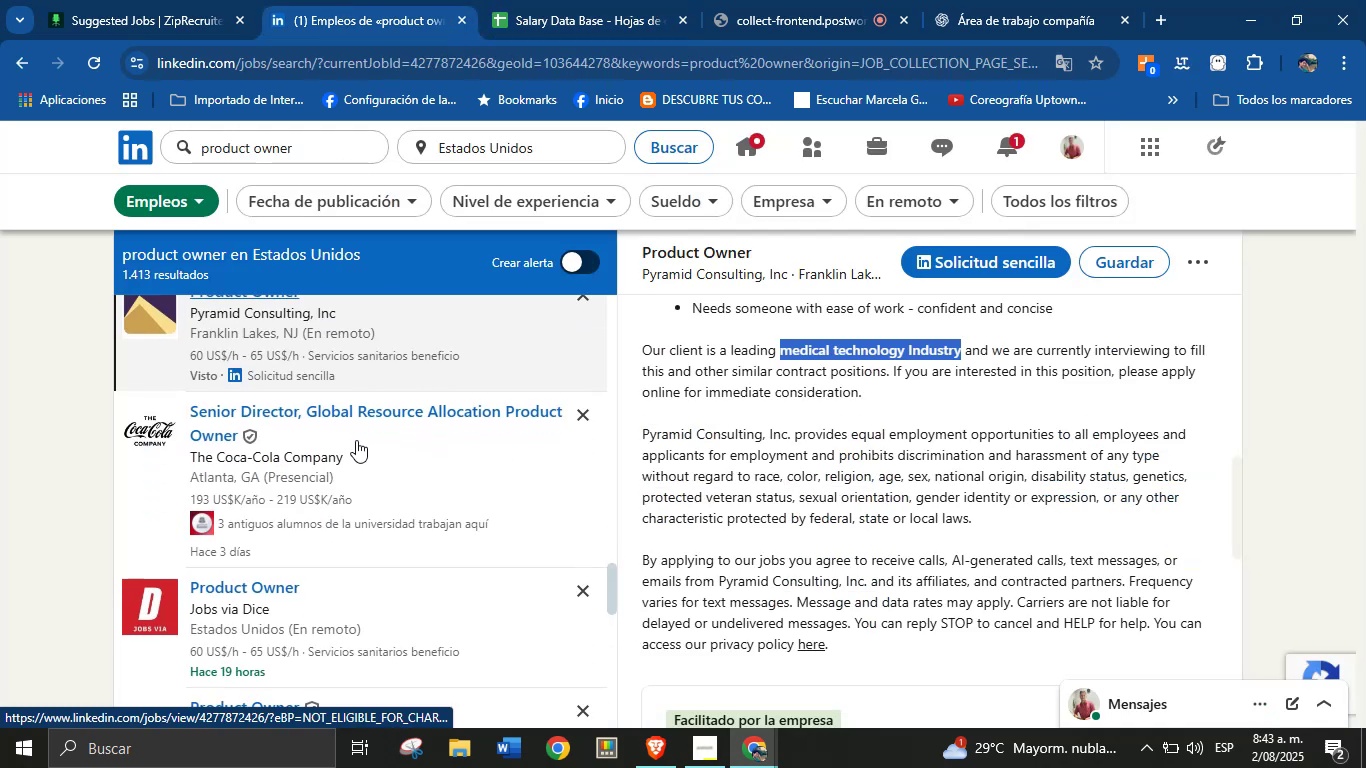 
scroll: coordinate [840, 497], scroll_direction: down, amount: 2.0
 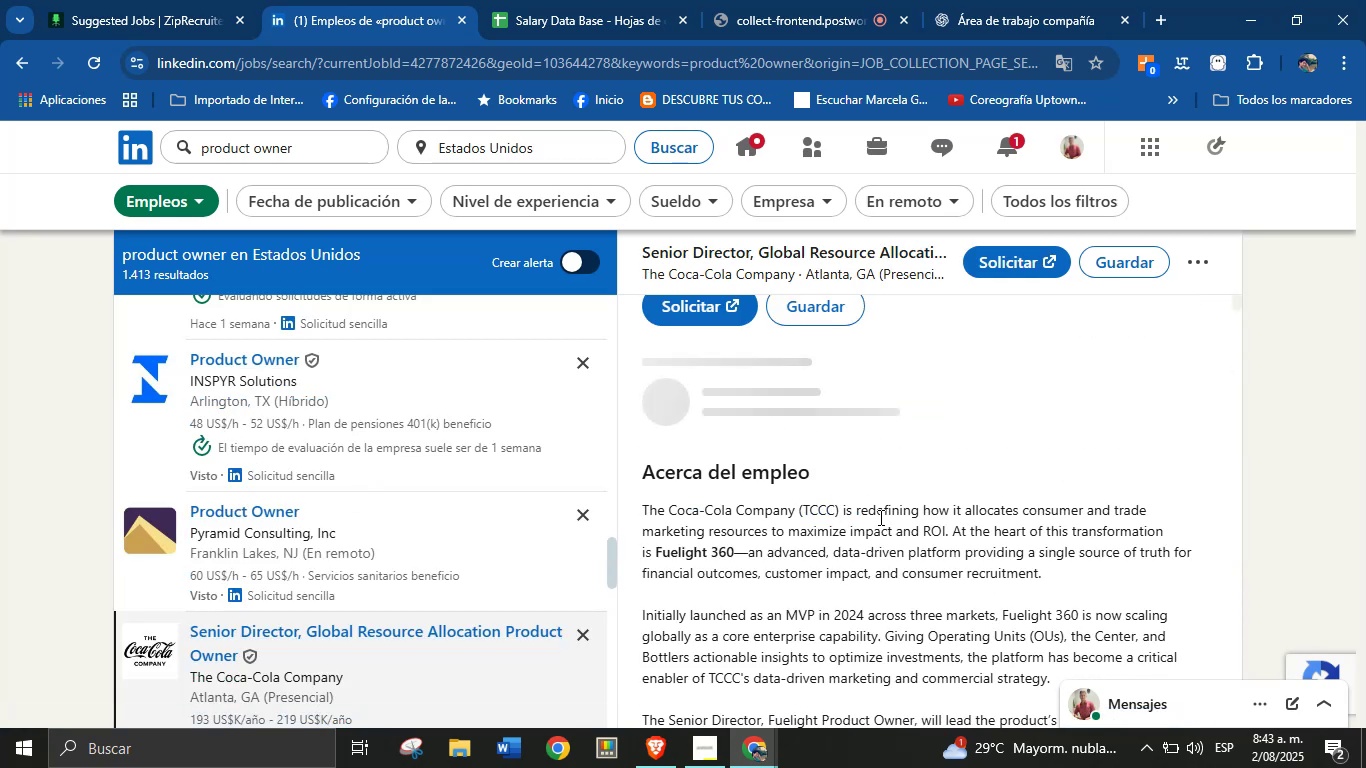 
scroll: coordinate [903, 396], scroll_direction: up, amount: 3.0
 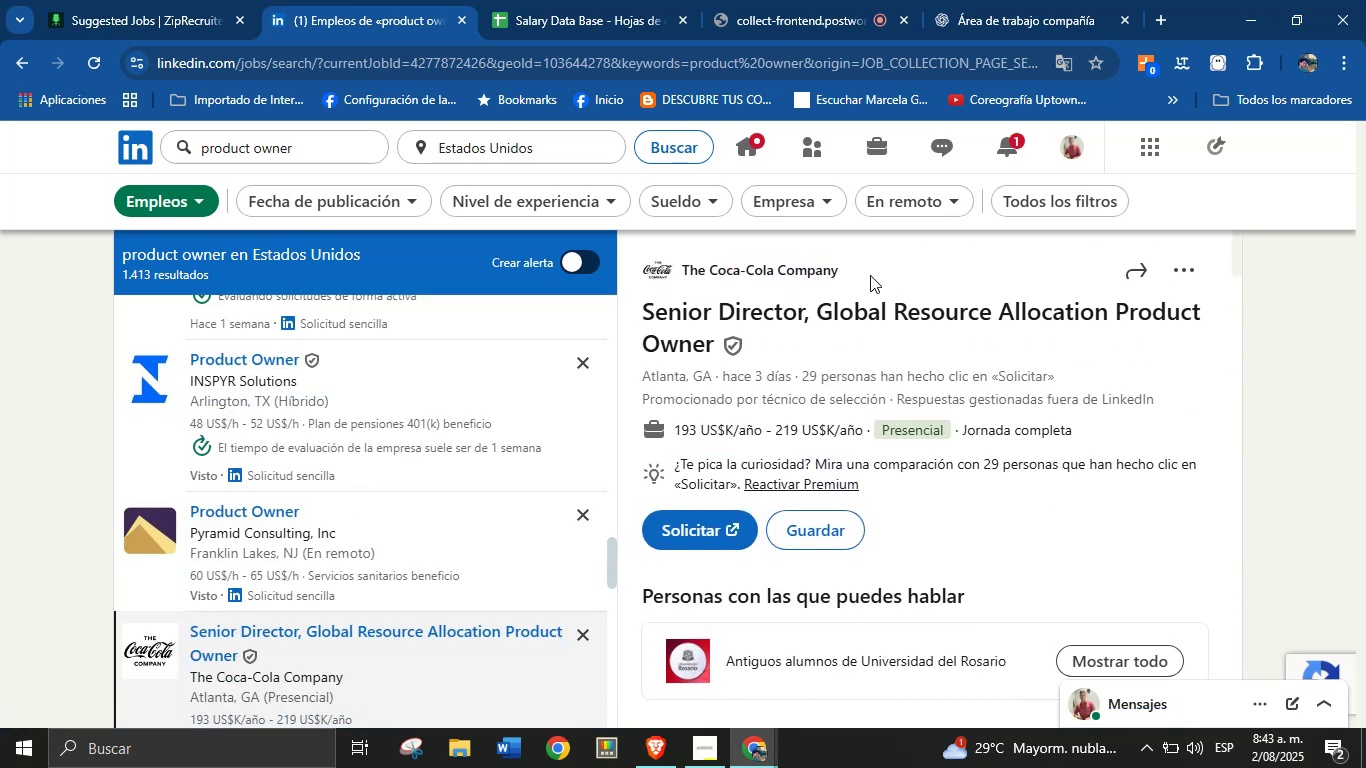 
left_click_drag(start_coordinate=[853, 273], to_coordinate=[680, 272])
 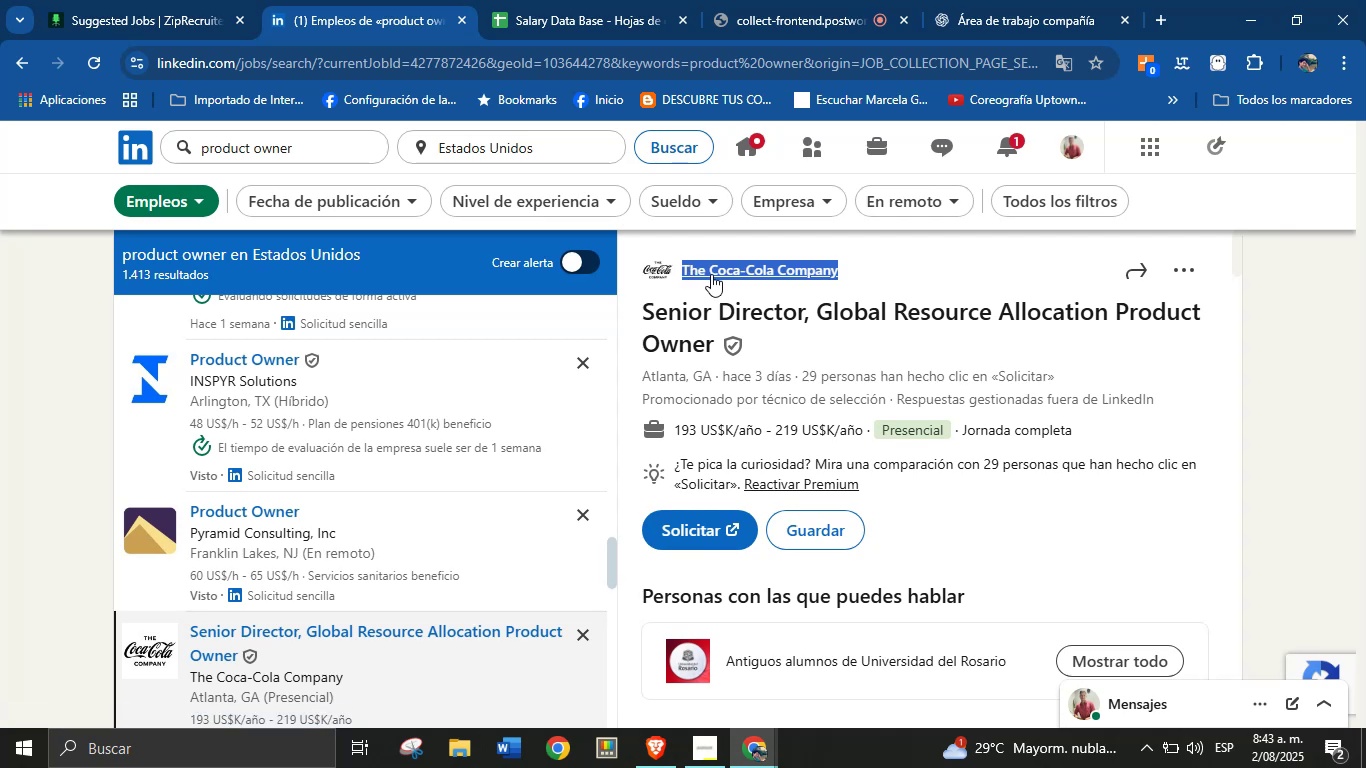 
key(Control+C)
 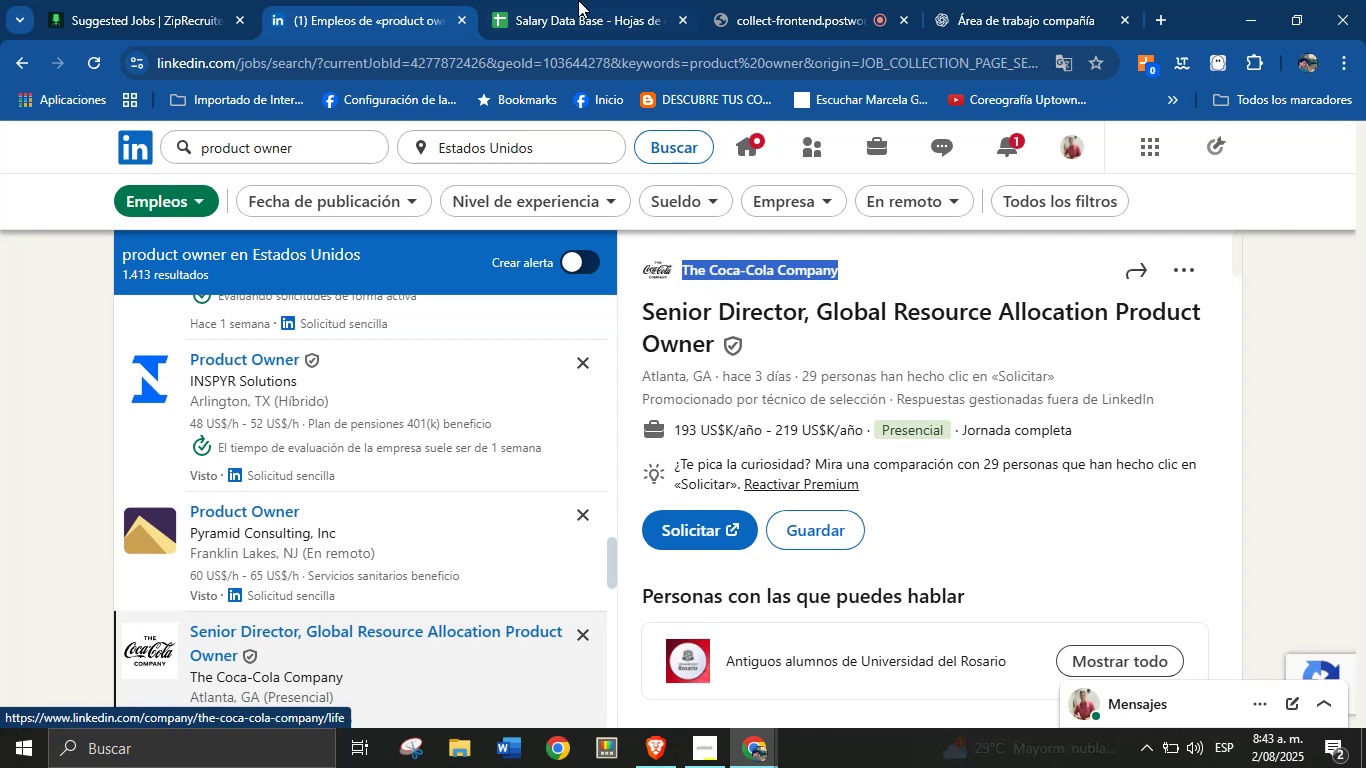 
left_click([572, 0])
 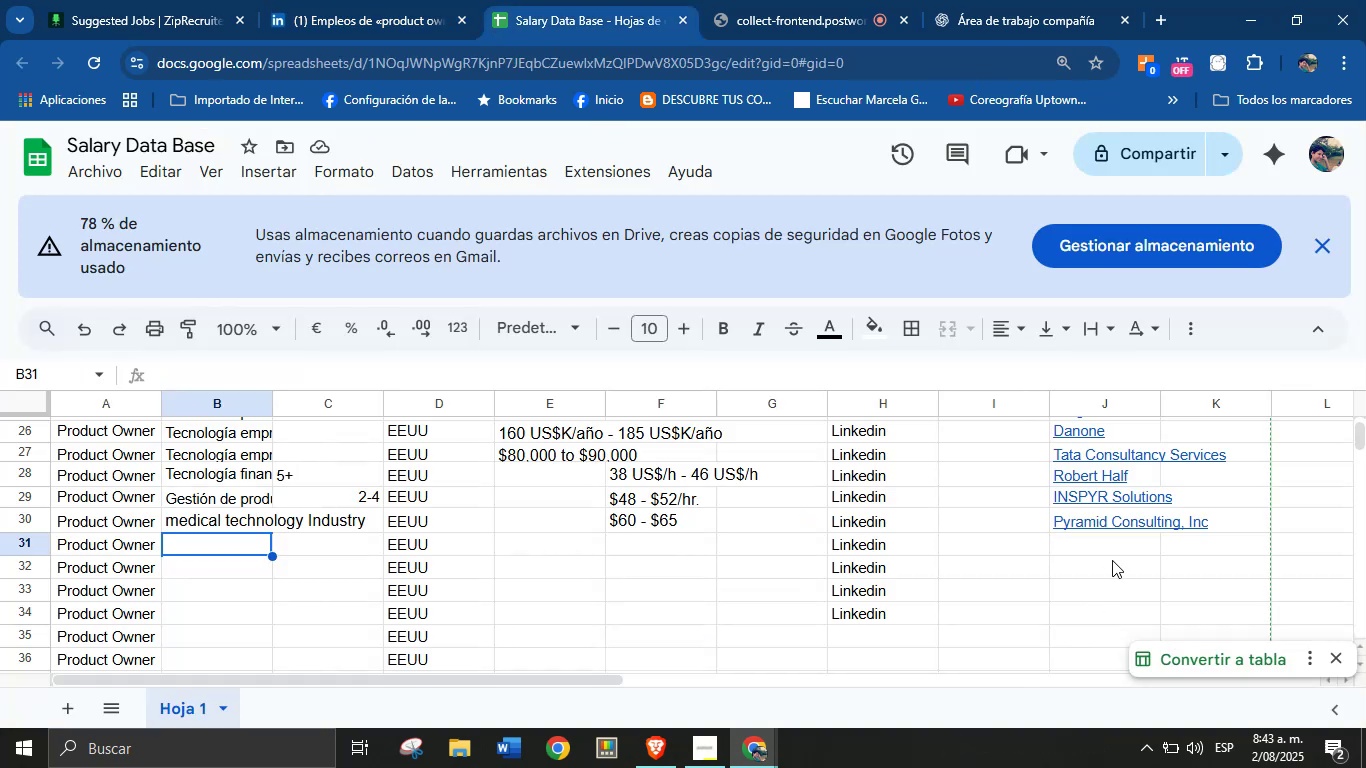 
left_click([1114, 550])
 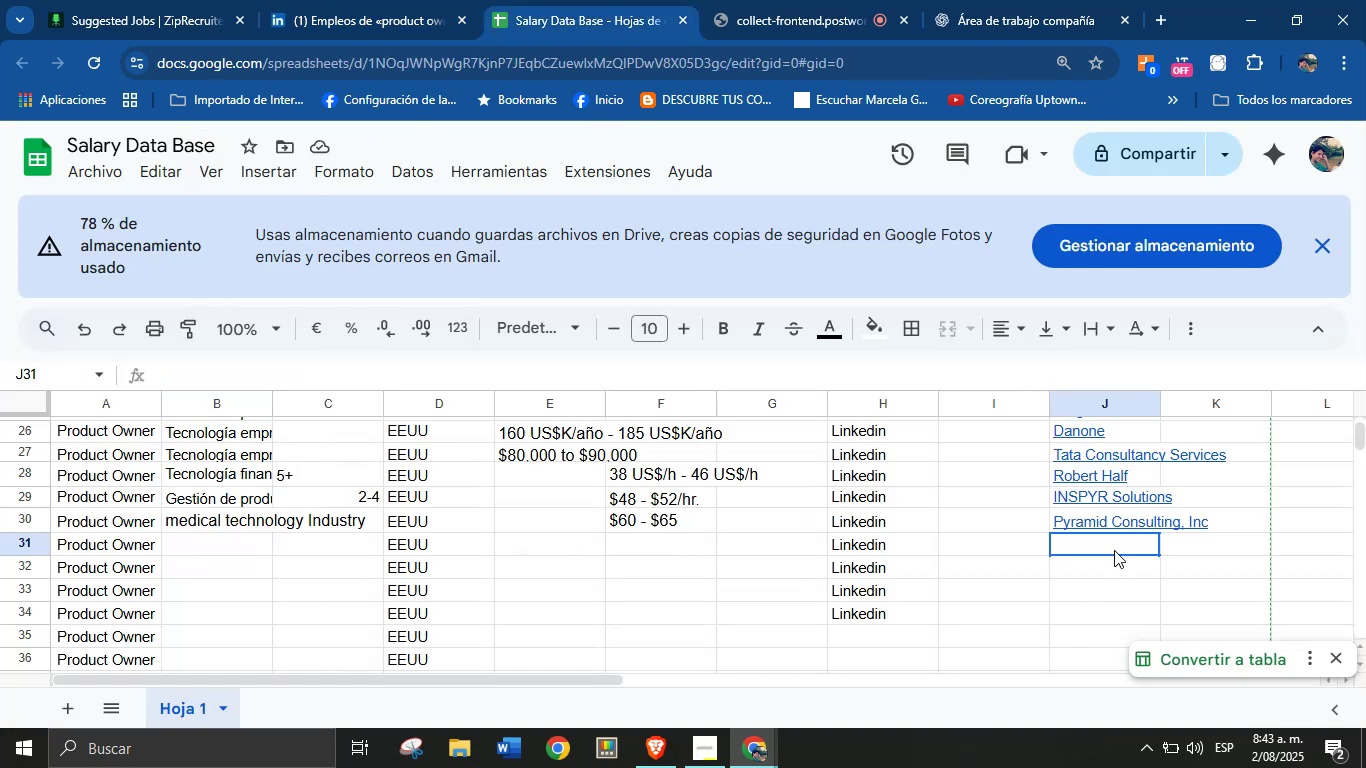 
key(Control+V)
 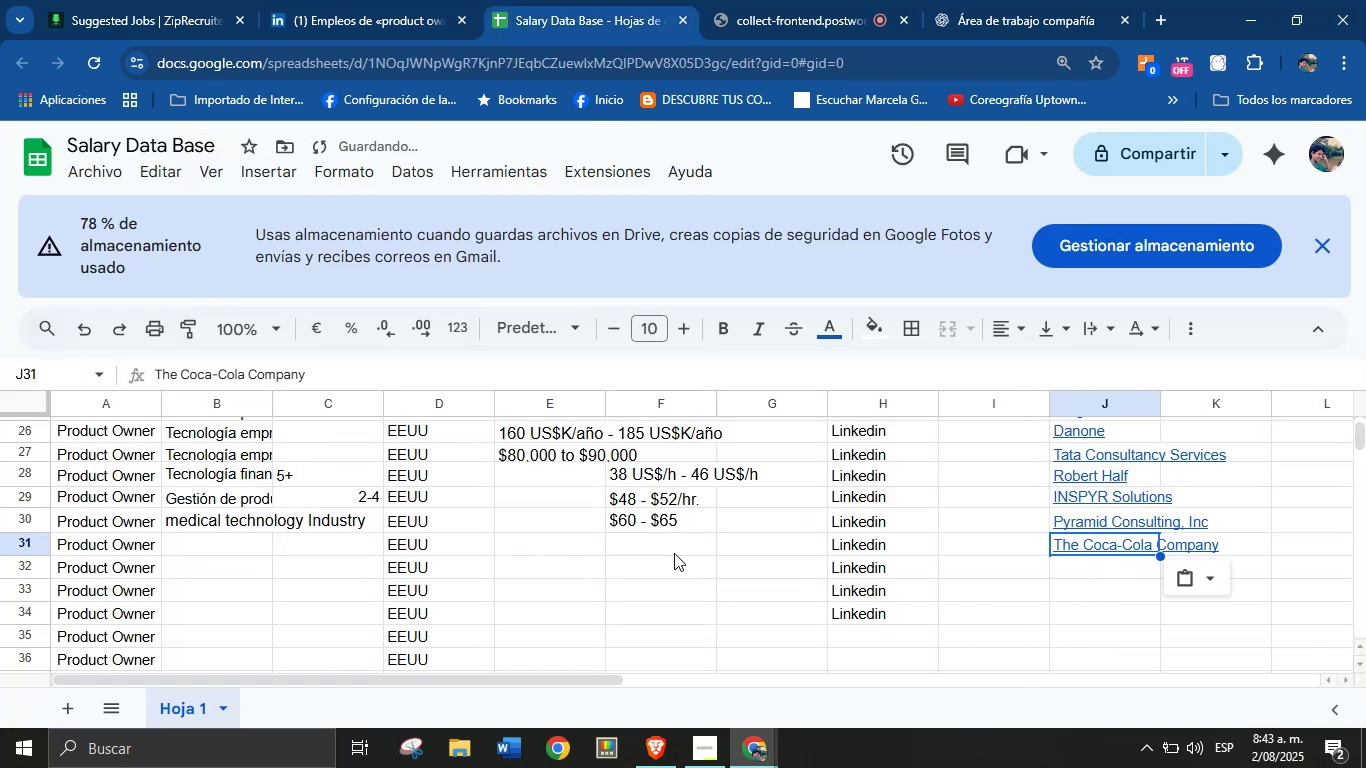 
left_click([614, 550])
 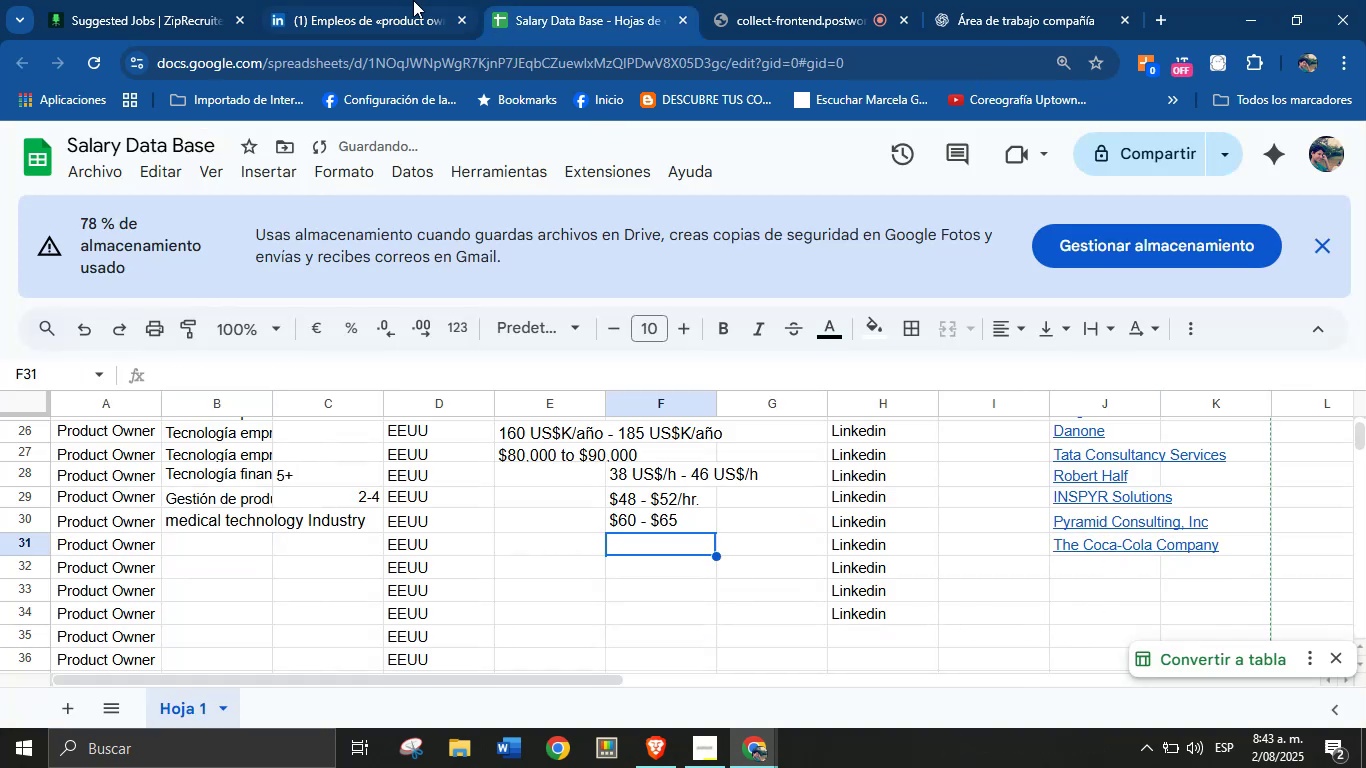 
left_click([397, 0])
 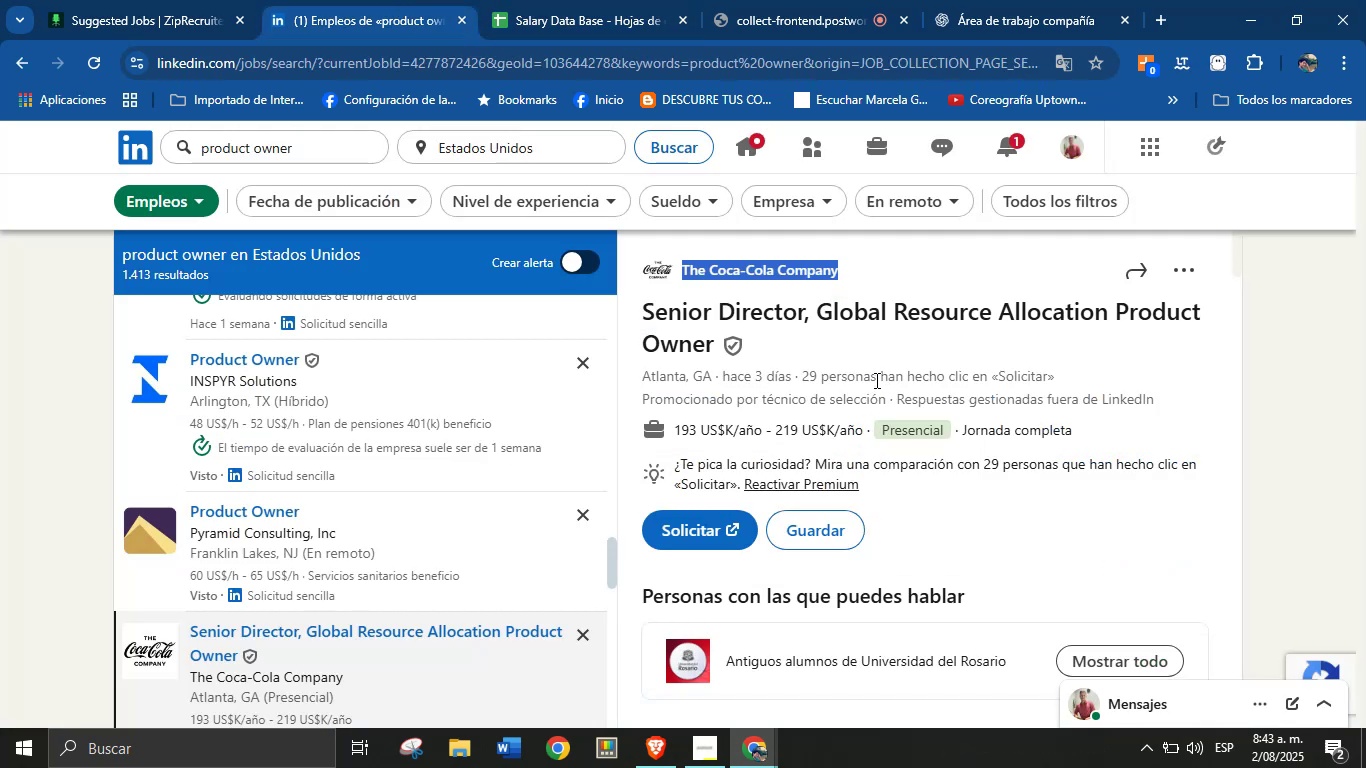 
left_click([878, 375])
 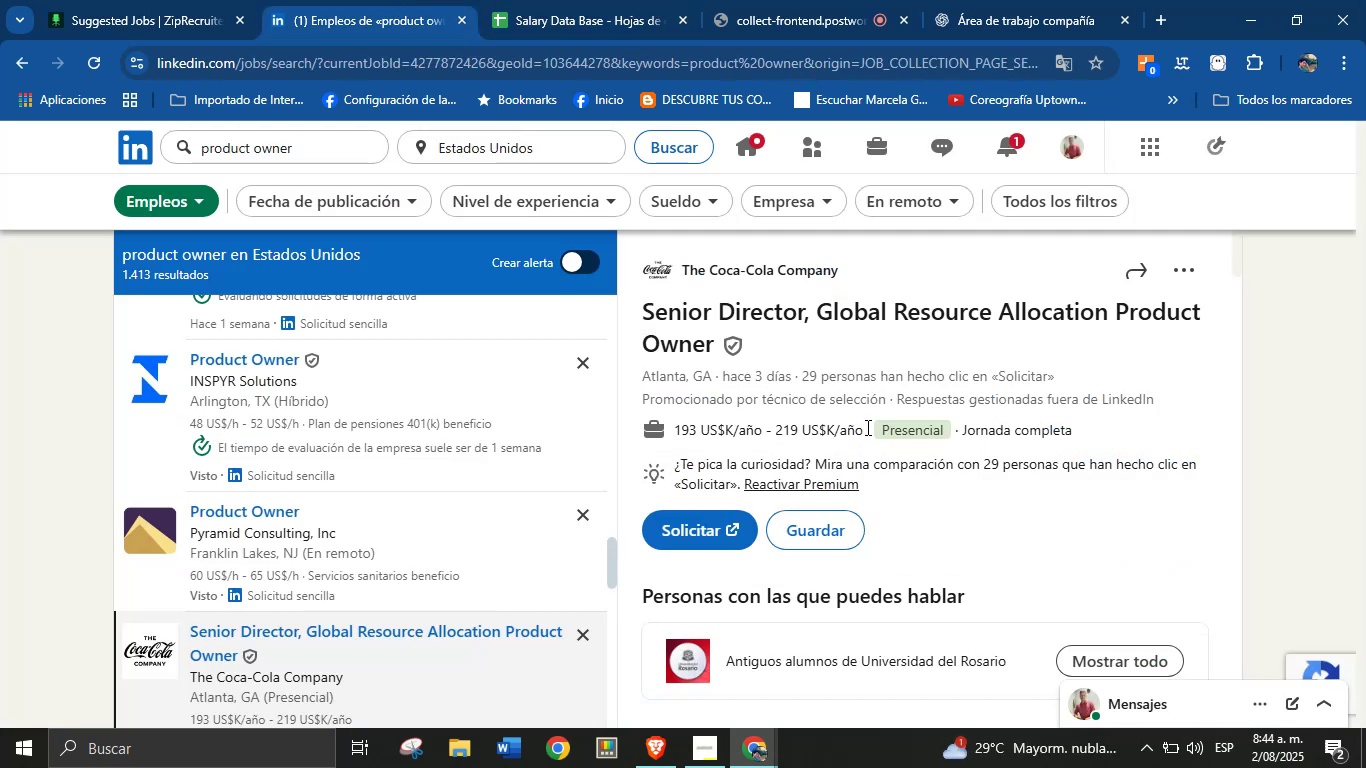 
left_click_drag(start_coordinate=[864, 432], to_coordinate=[741, 431])
 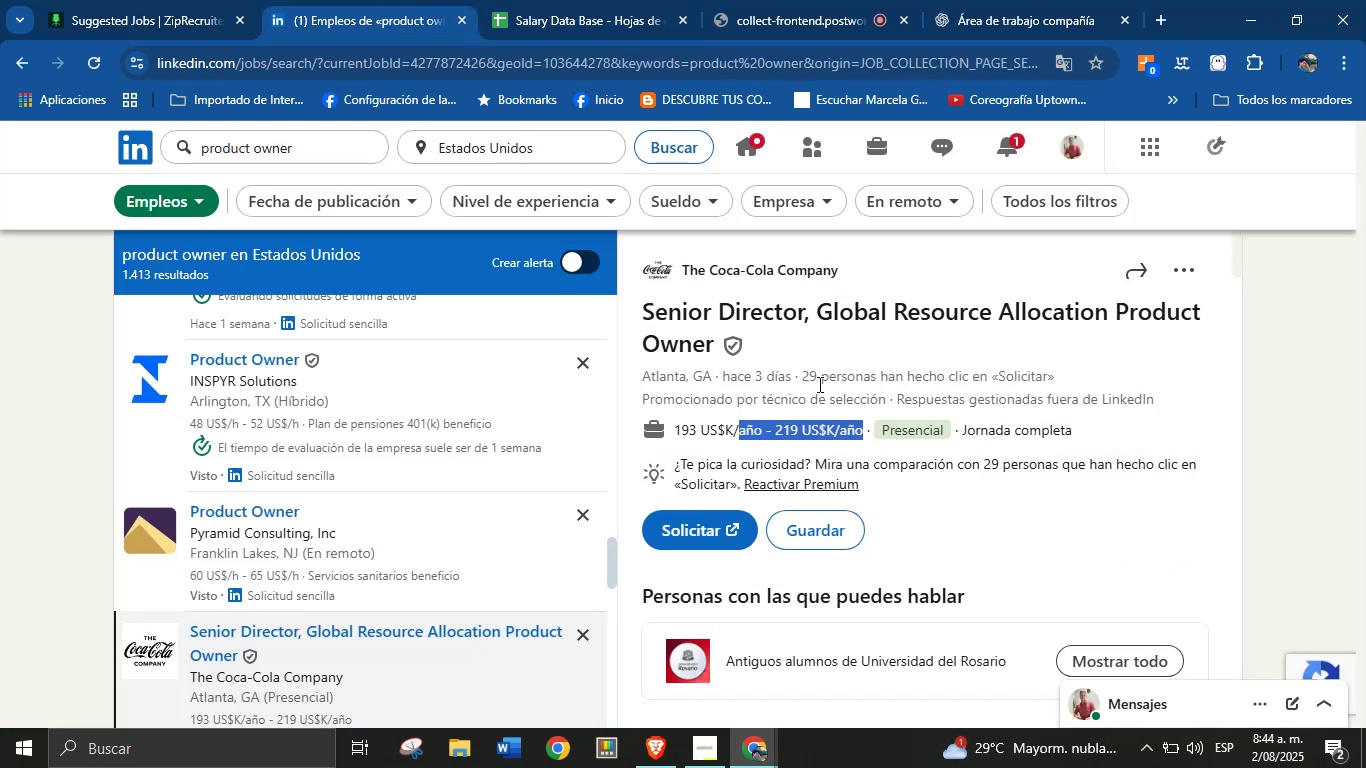 
left_click([864, 383])
 